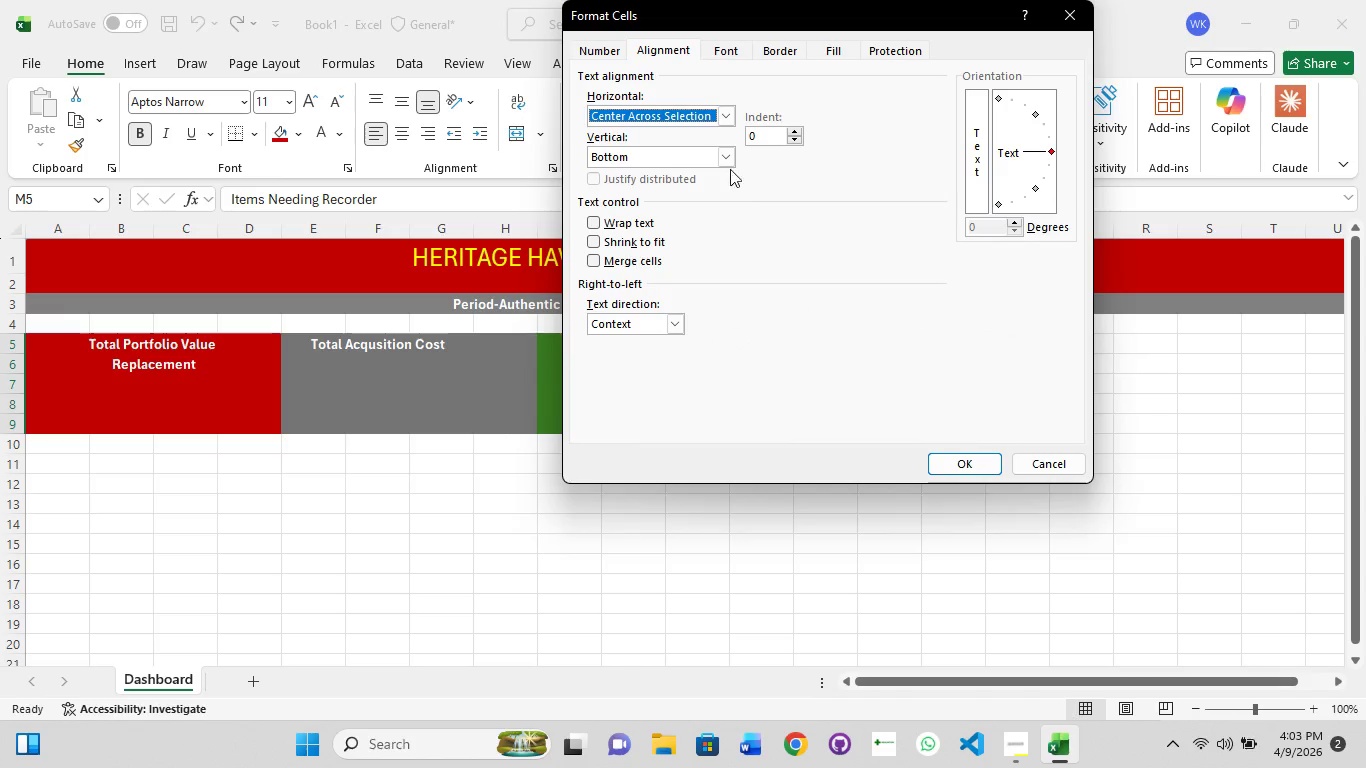 
left_click([729, 154])
 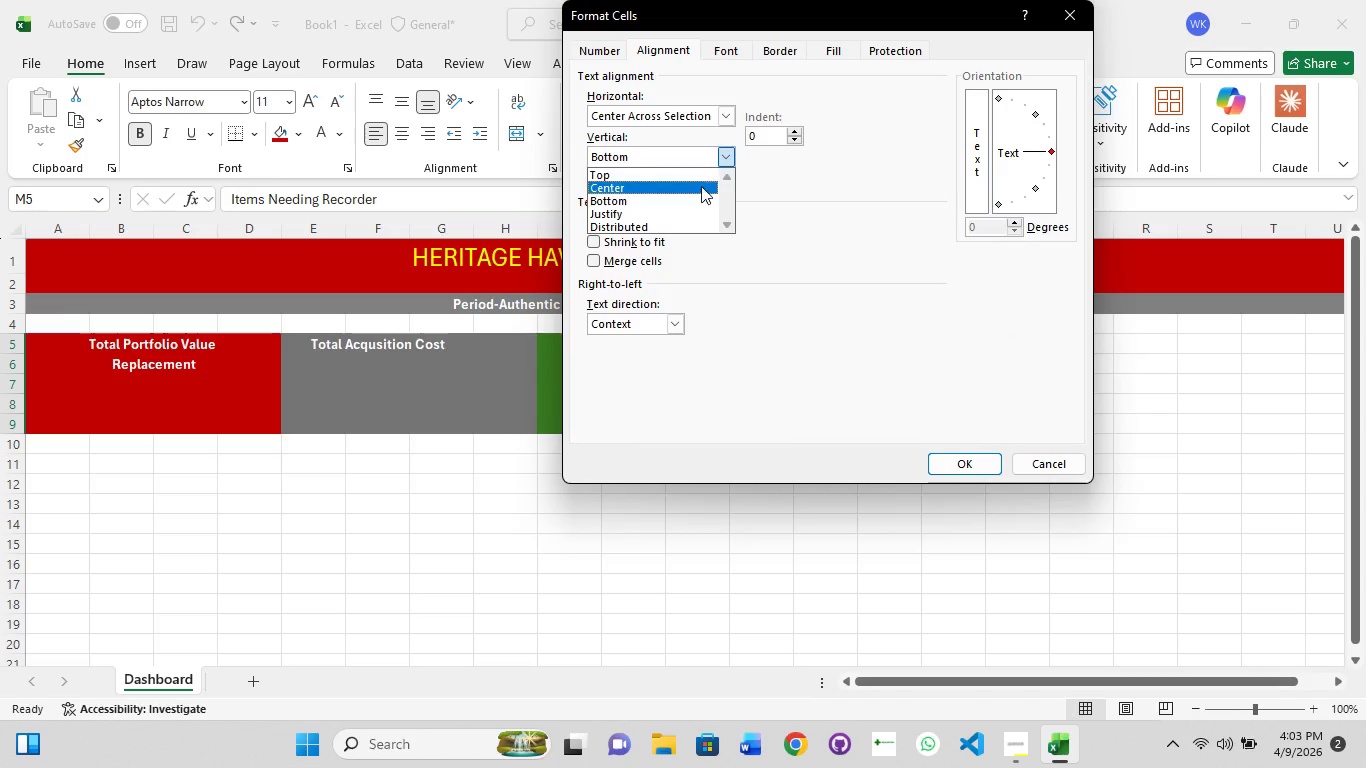 
left_click([697, 187])
 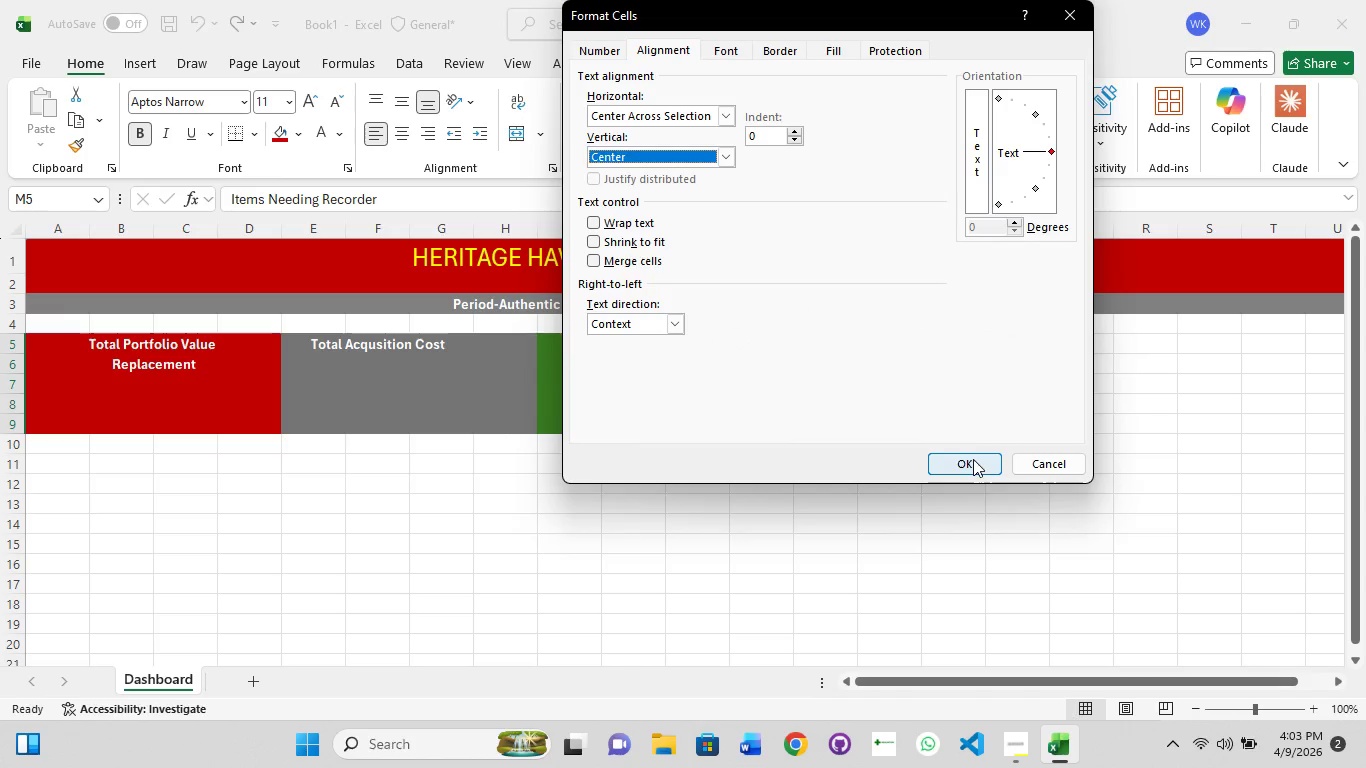 
left_click([974, 460])
 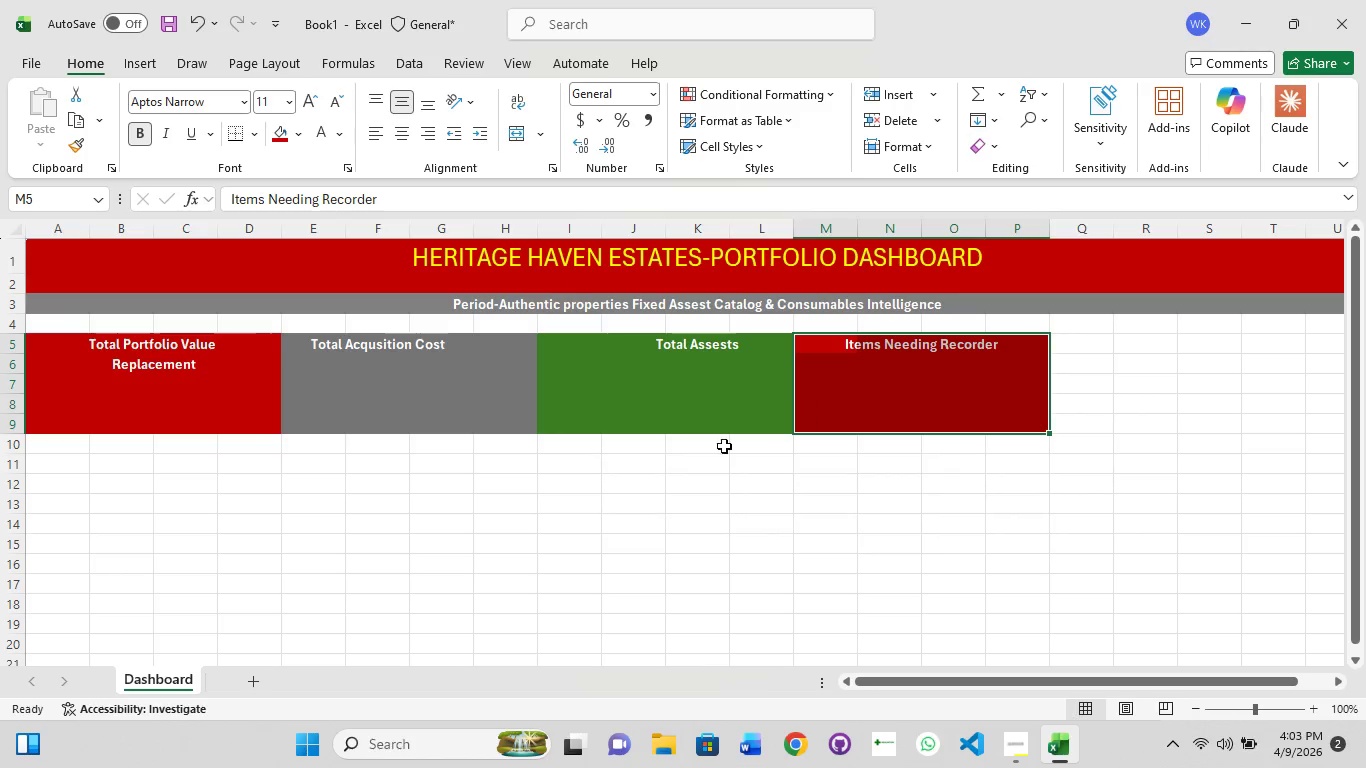 
left_click([593, 535])
 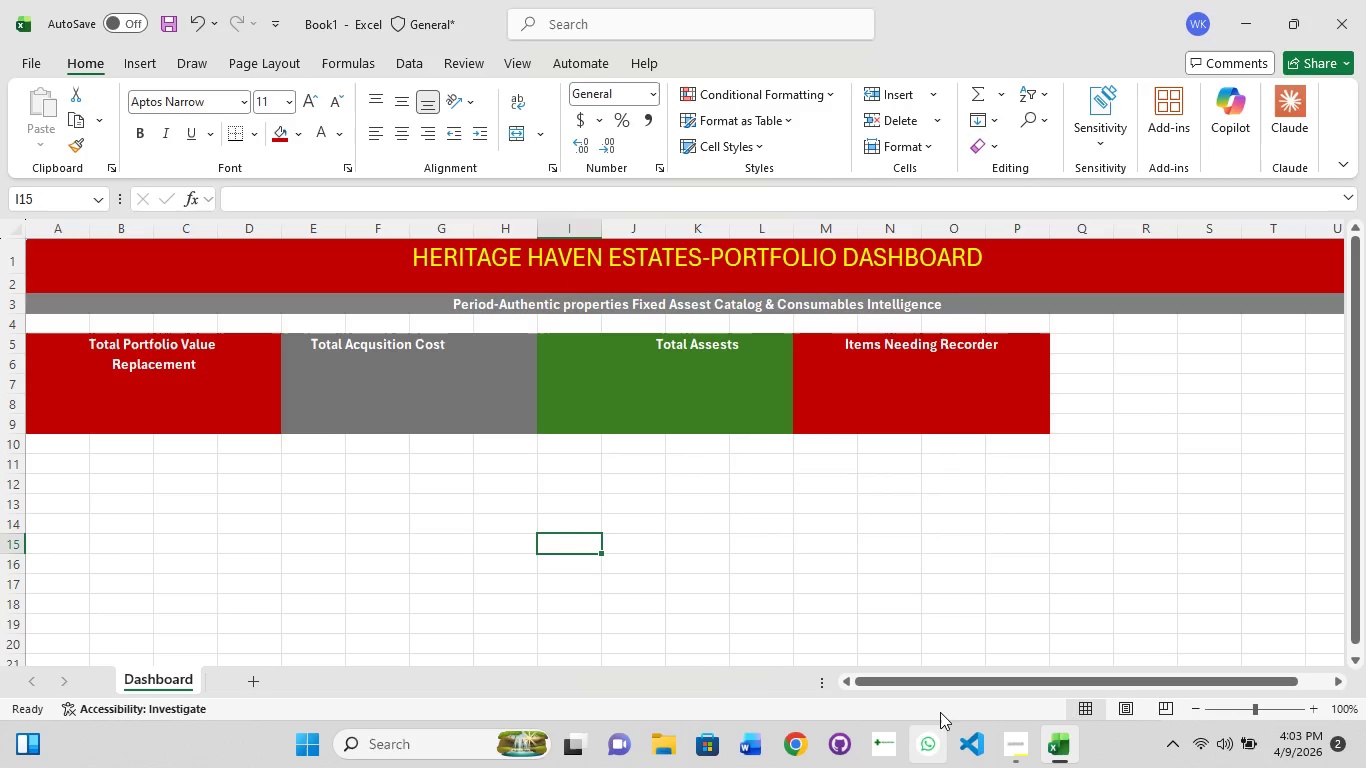 
left_click_drag(start_coordinate=[957, 677], to_coordinate=[832, 677])
 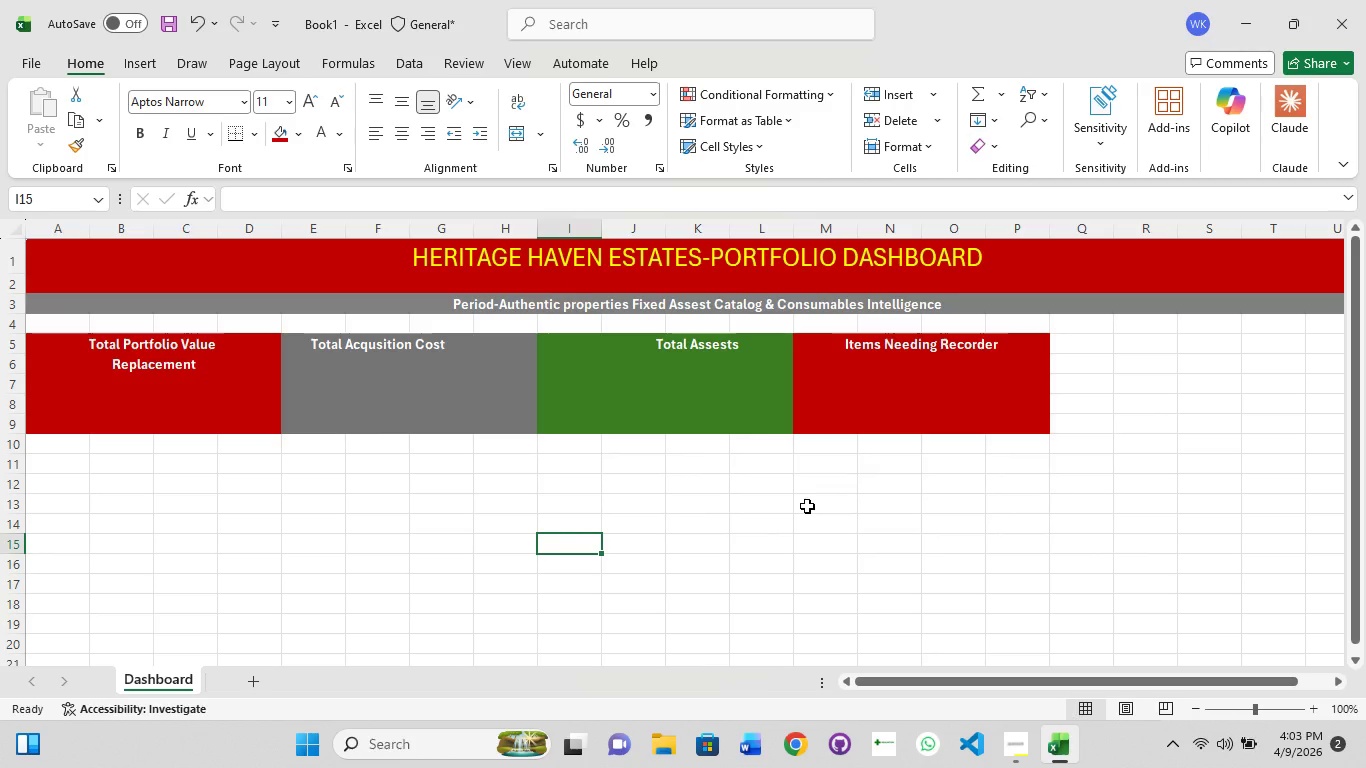 
wait(9.22)
 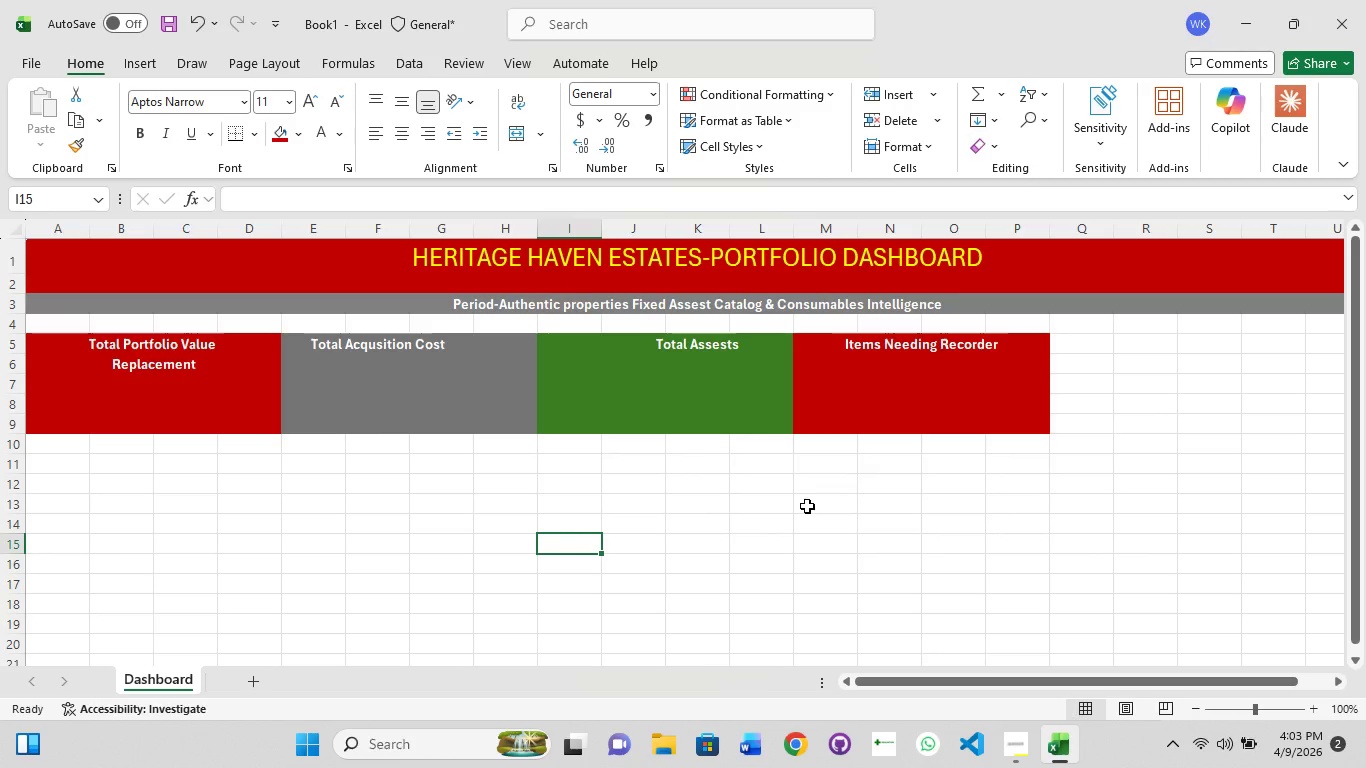 
left_click([60, 468])
 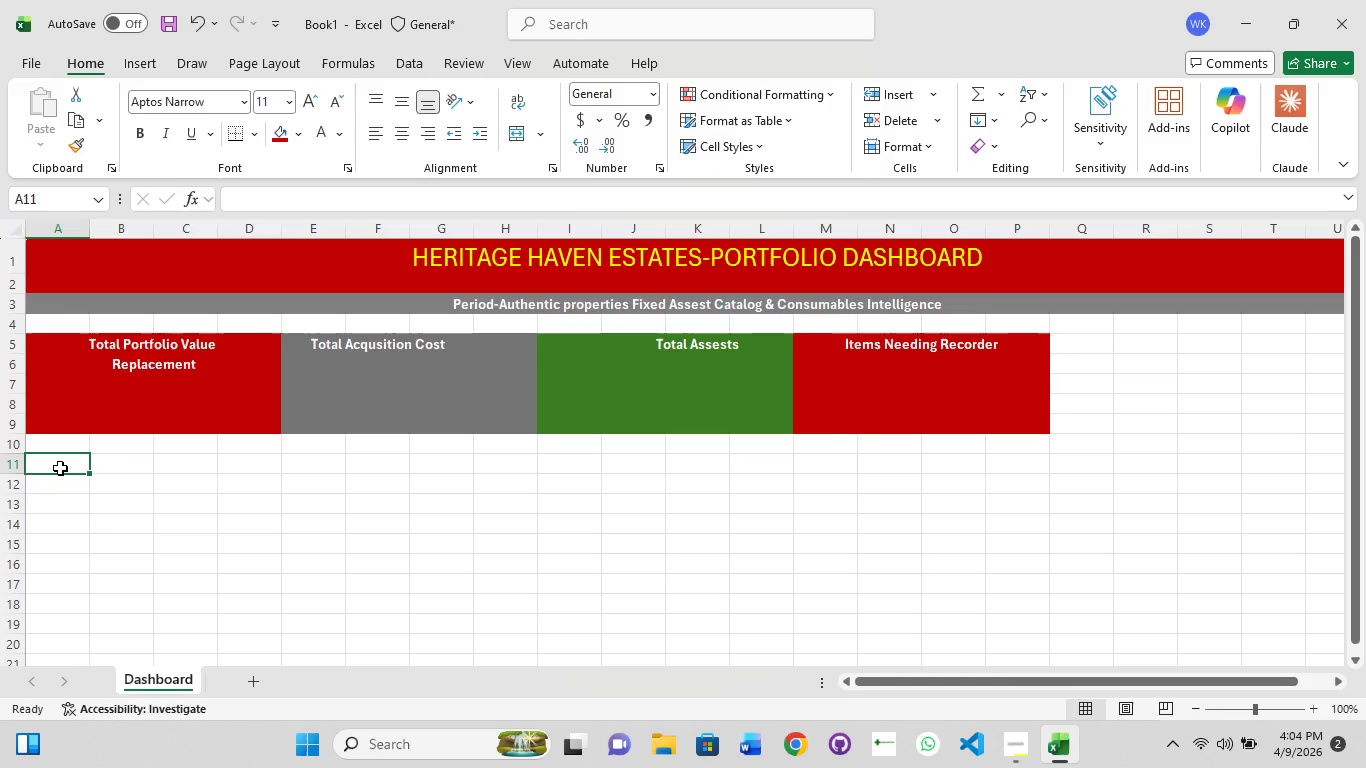 
wait(14.08)
 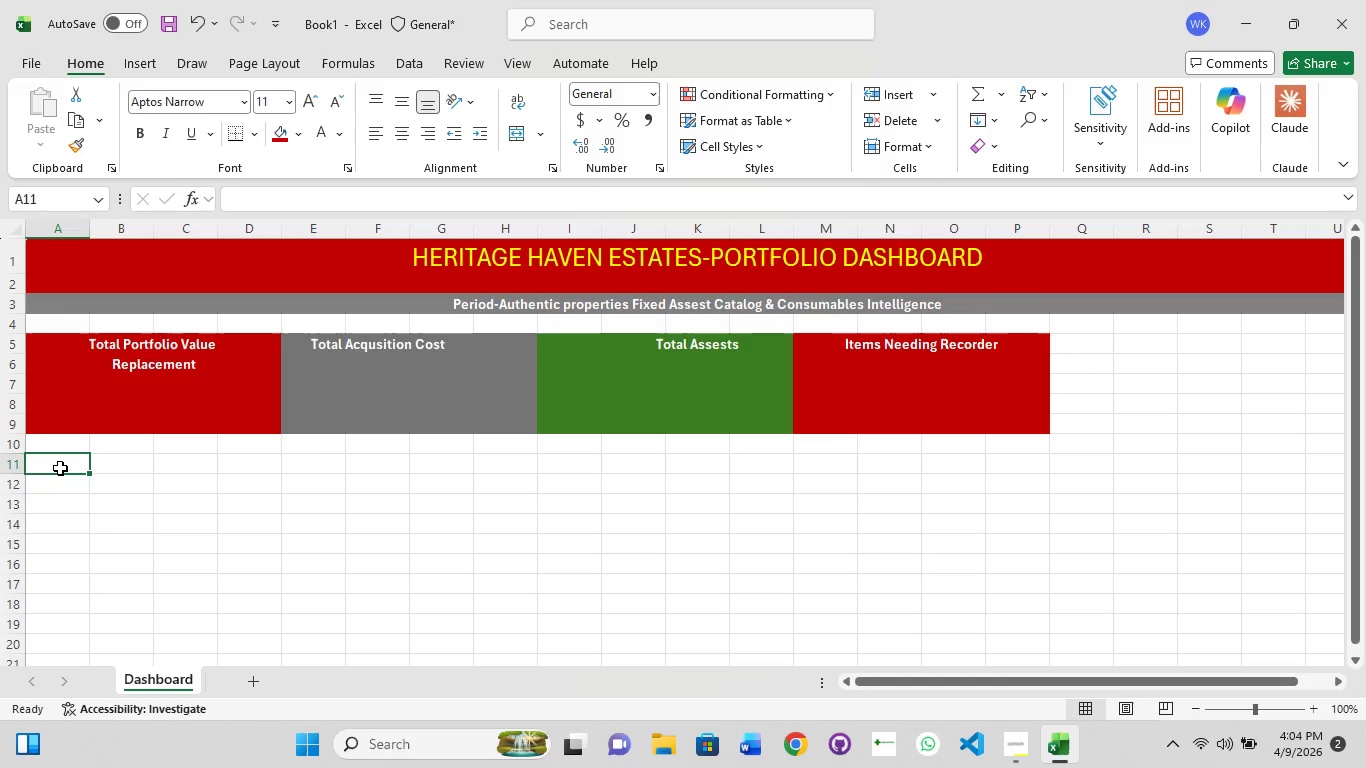 
left_click([60, 468])
 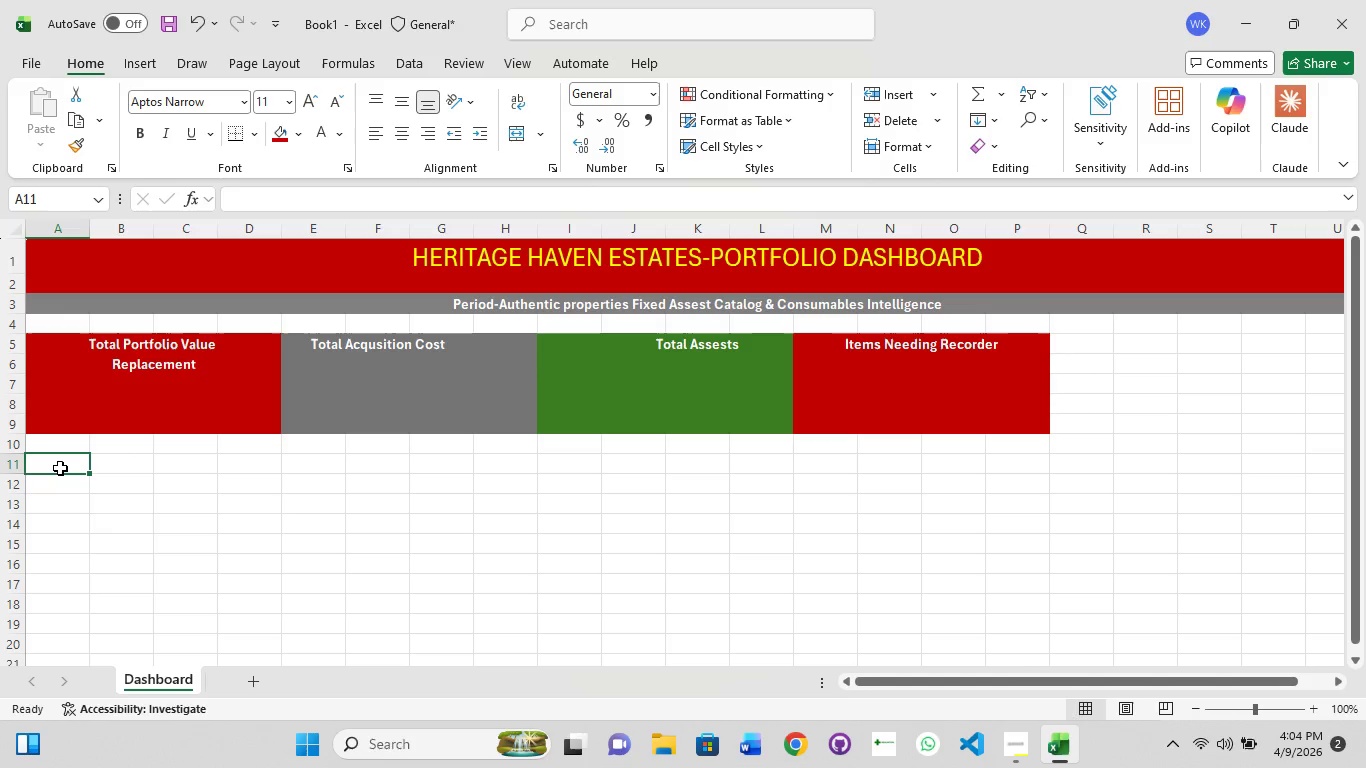 
left_click([60, 468])
 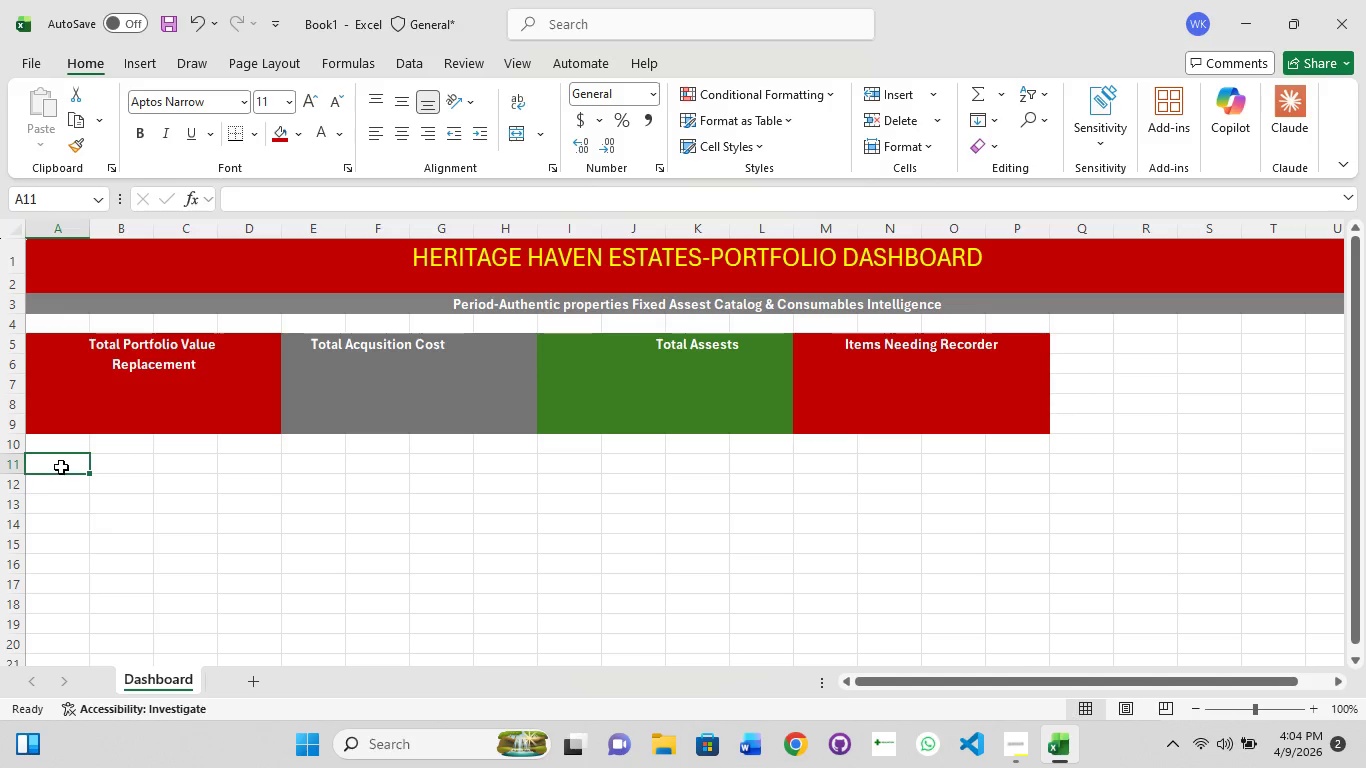 
left_click([61, 467])
 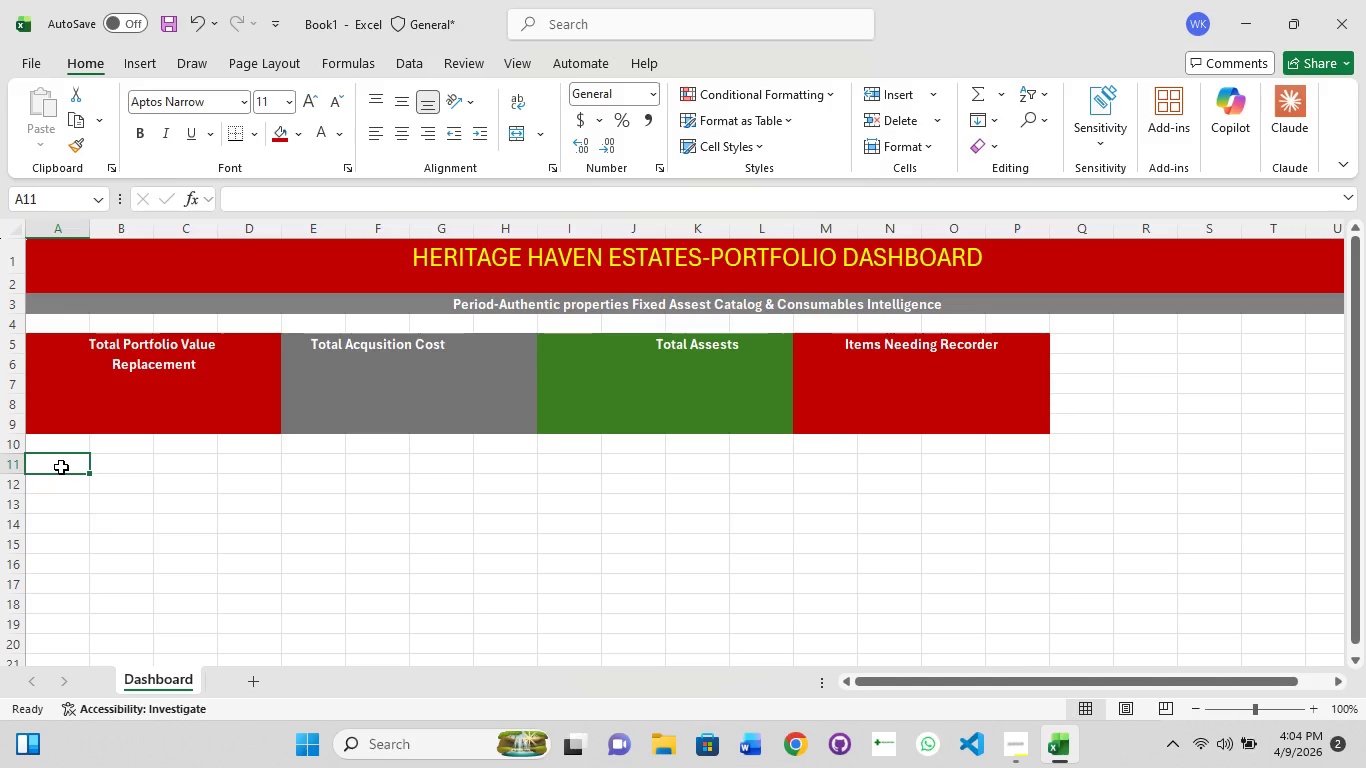 
double_click([61, 467])
 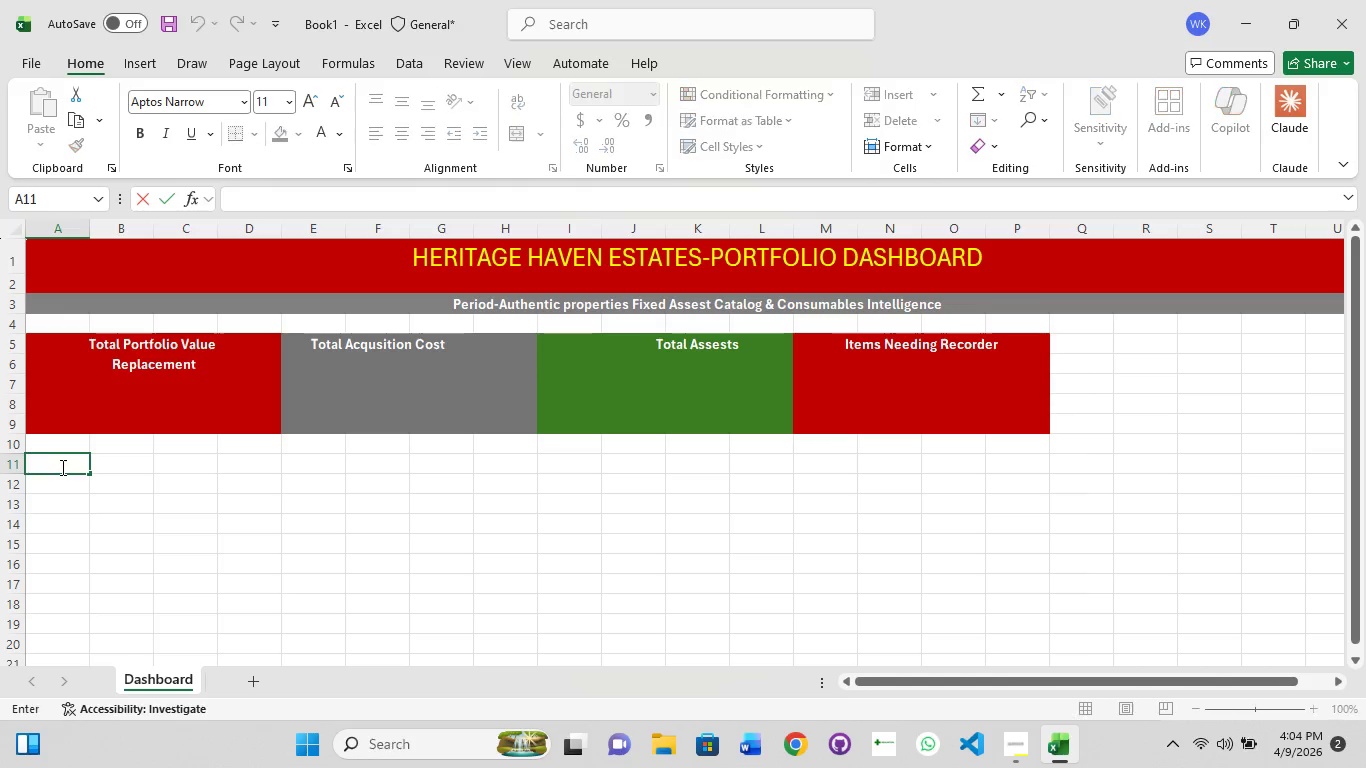 
left_click([61, 467])
 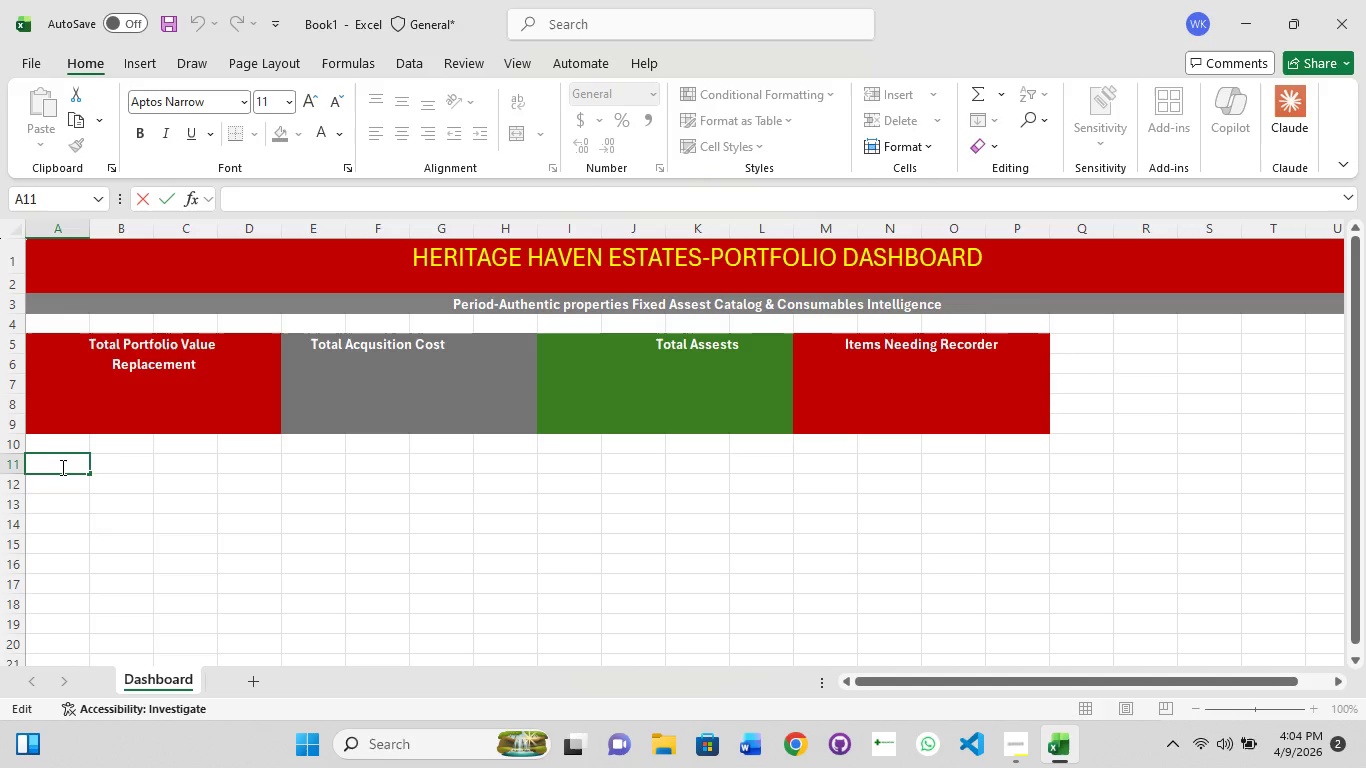 
type(Assest)
 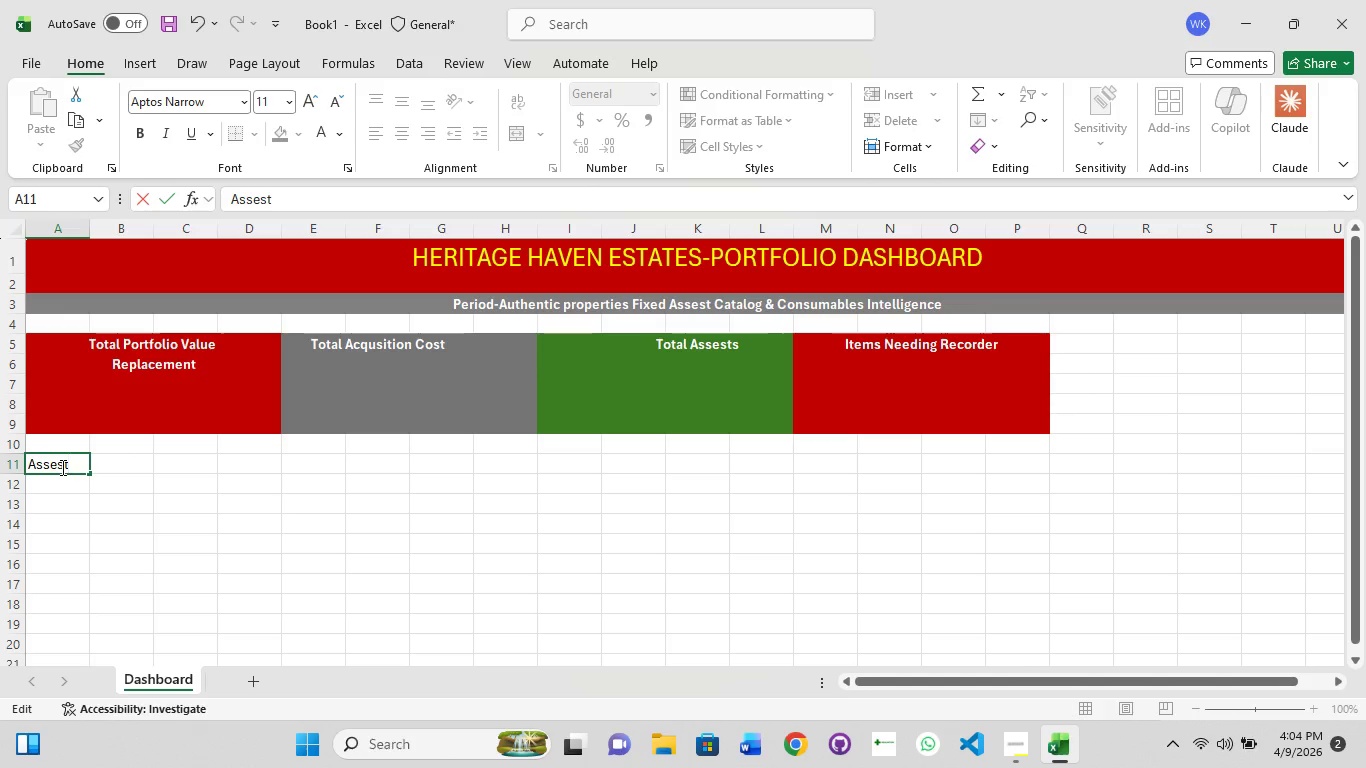 
key(Alt+AltRight)
 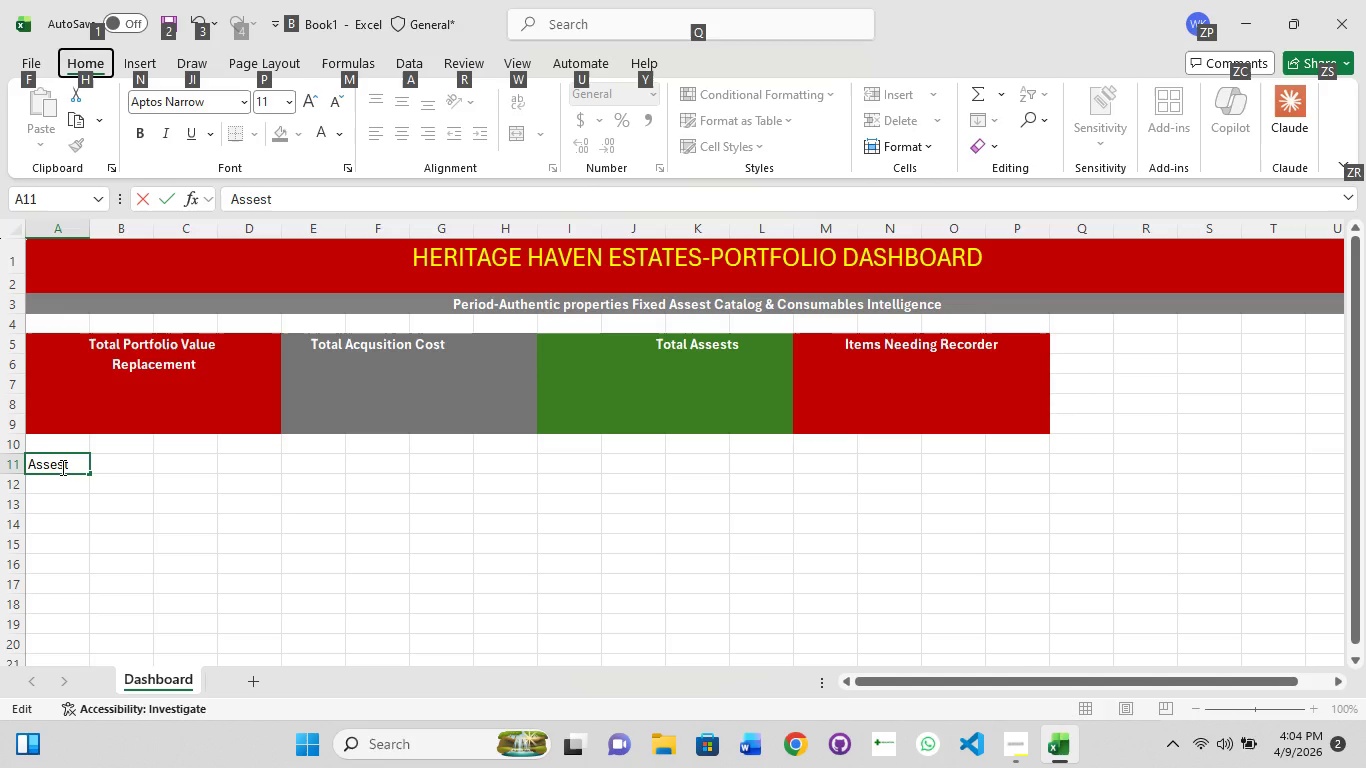 
type(Distri)
key(Backspace)
key(Backspace)
key(Backspace)
type(t Distribution by Historical Era)
 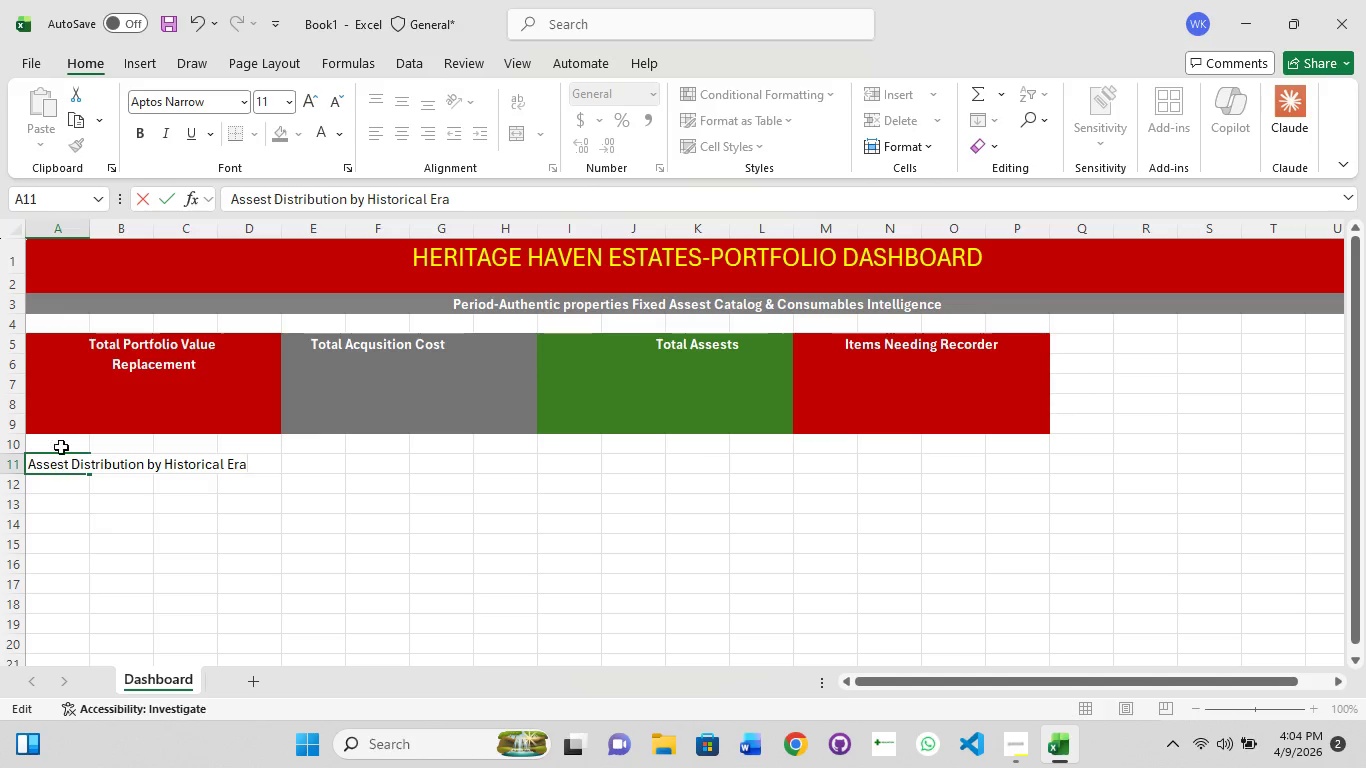 
hold_key(key=ShiftLeft, duration=0.58)
left_click([65, 462])
 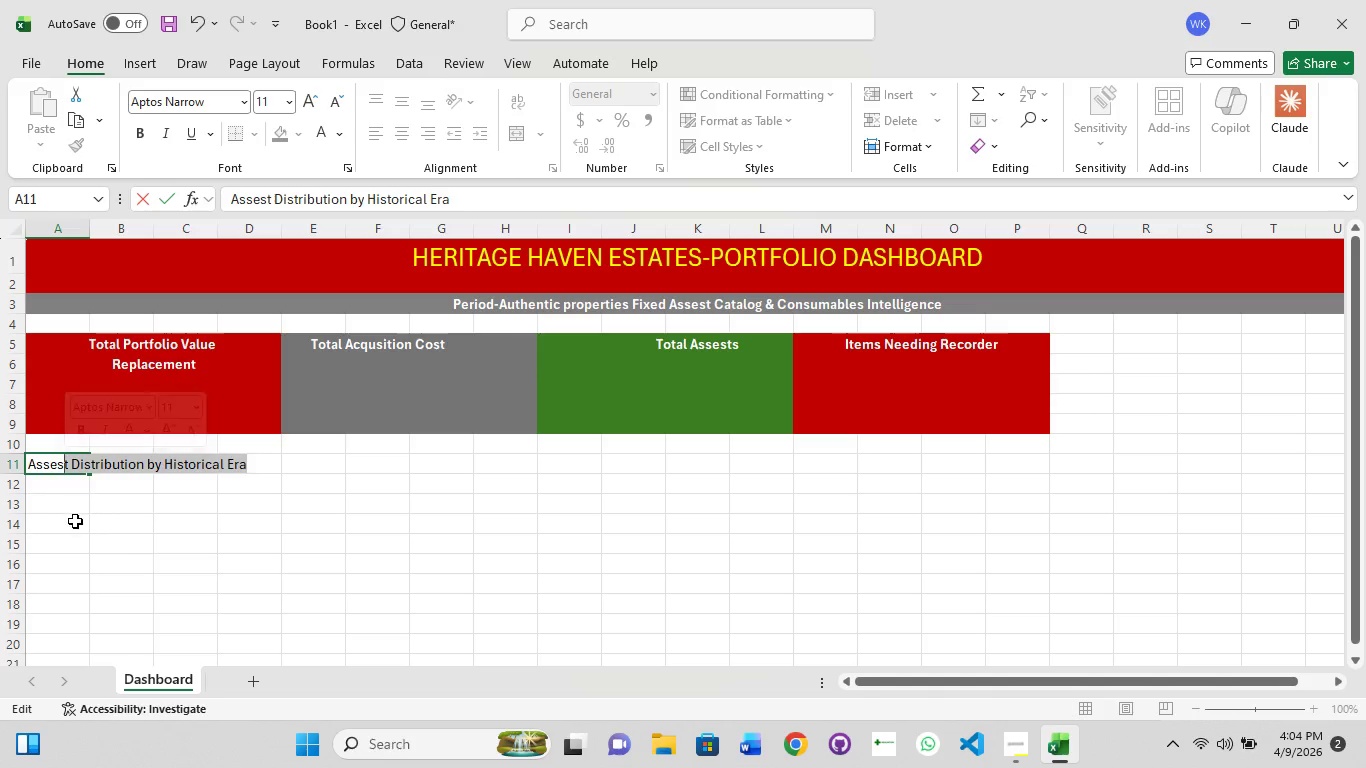 
left_click([75, 521])
 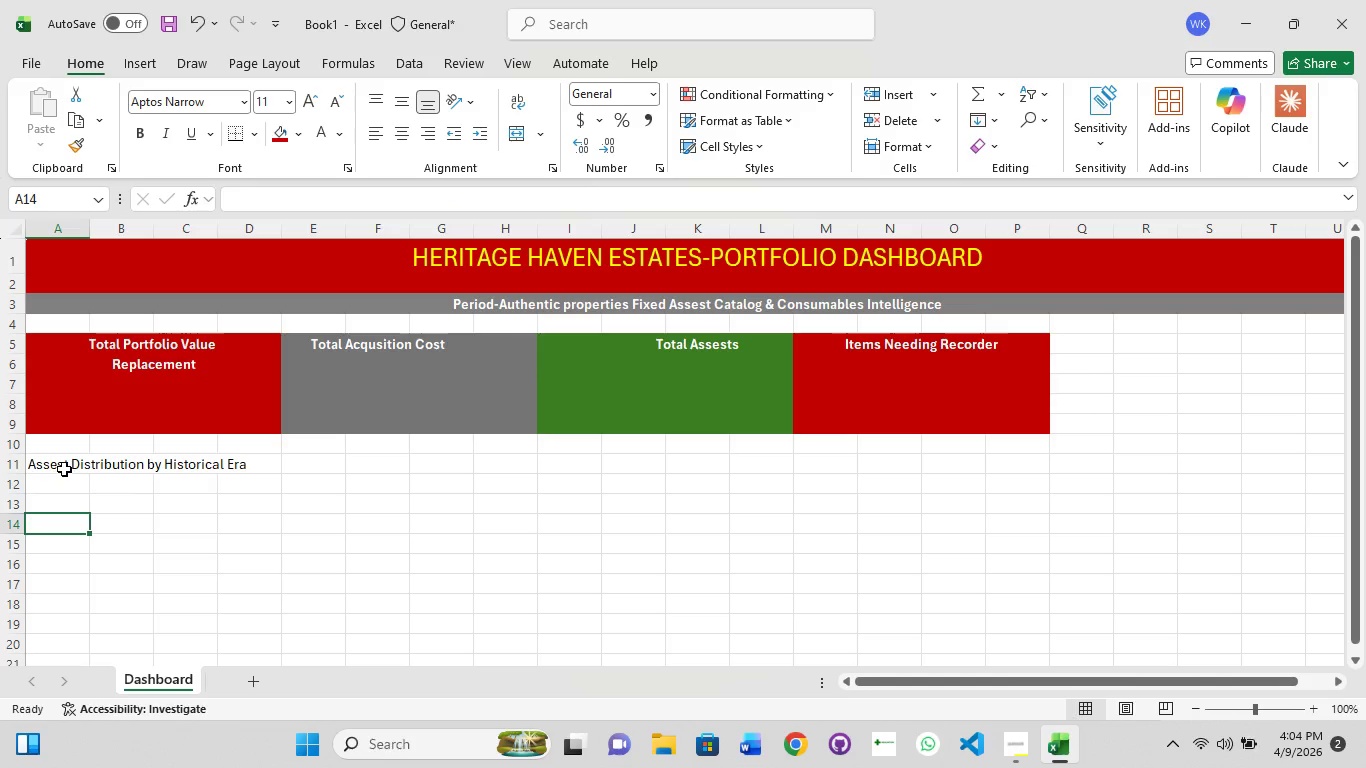 
left_click([64, 469])
 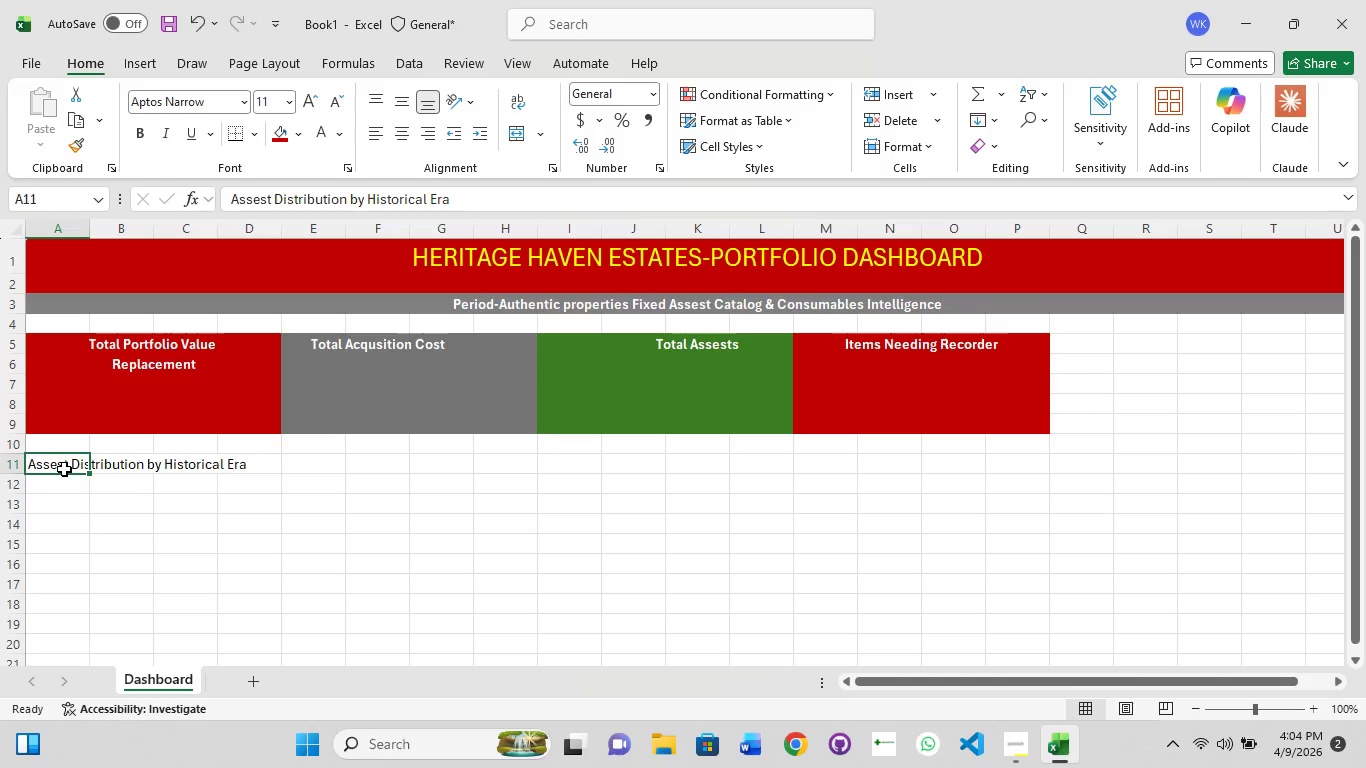 
hold_key(key=ShiftLeft, duration=1.5)
left_click([116, 465])
 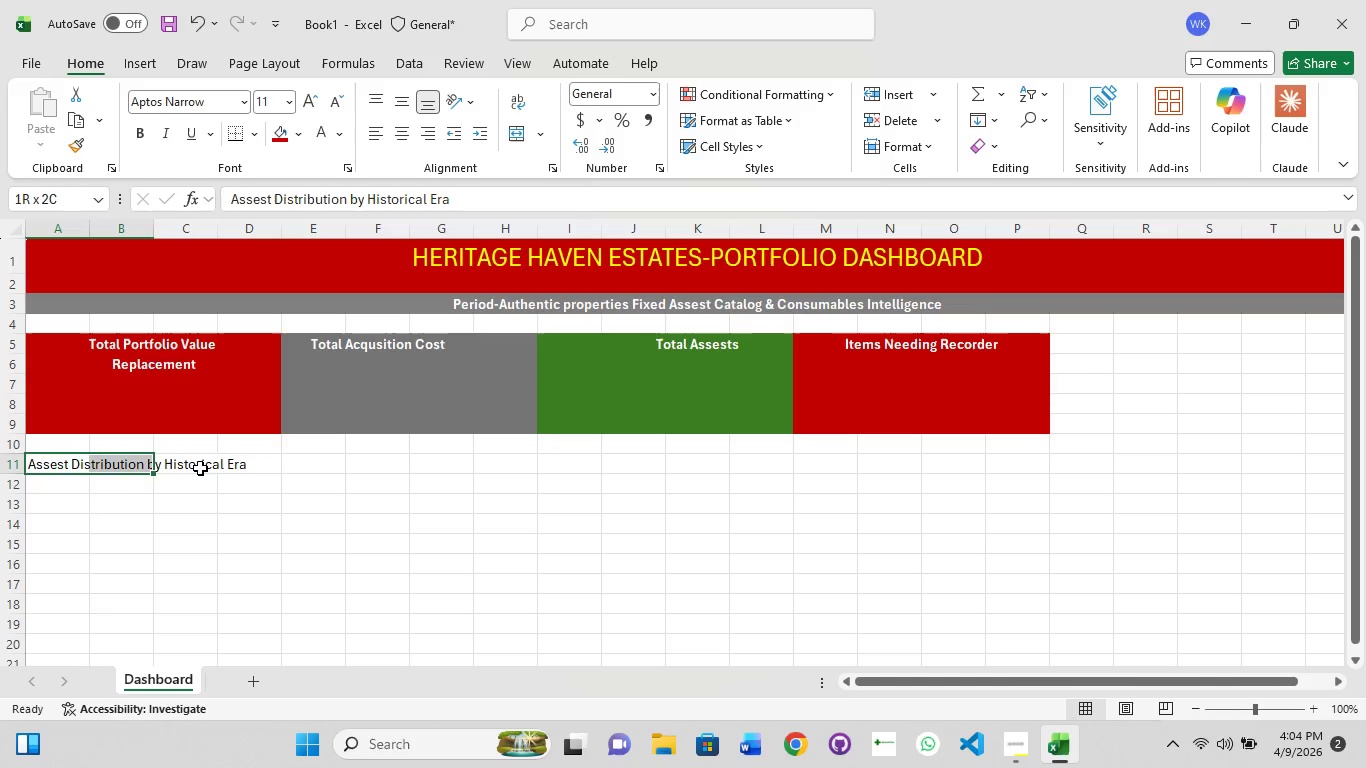 
left_click([201, 468])
 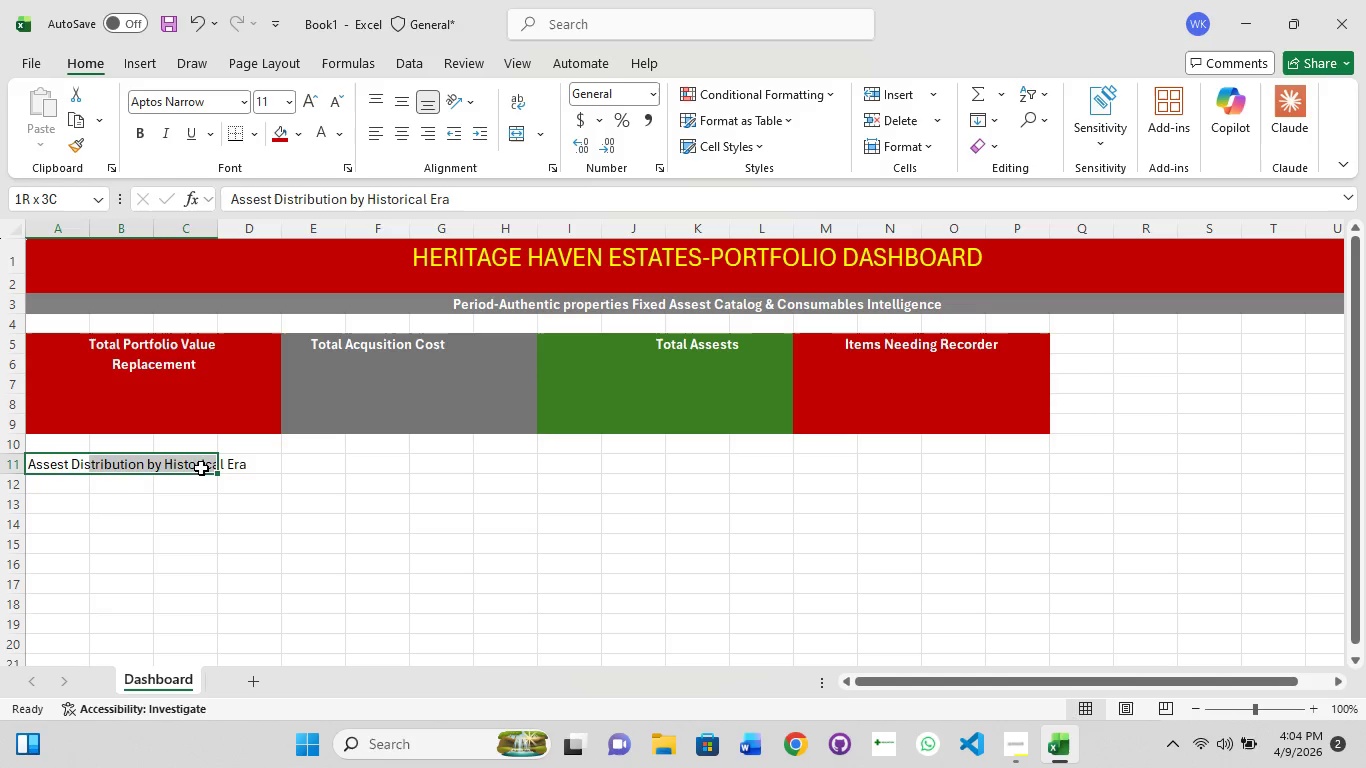 
hold_key(key=ShiftLeft, duration=1.5)
left_click([266, 471])
 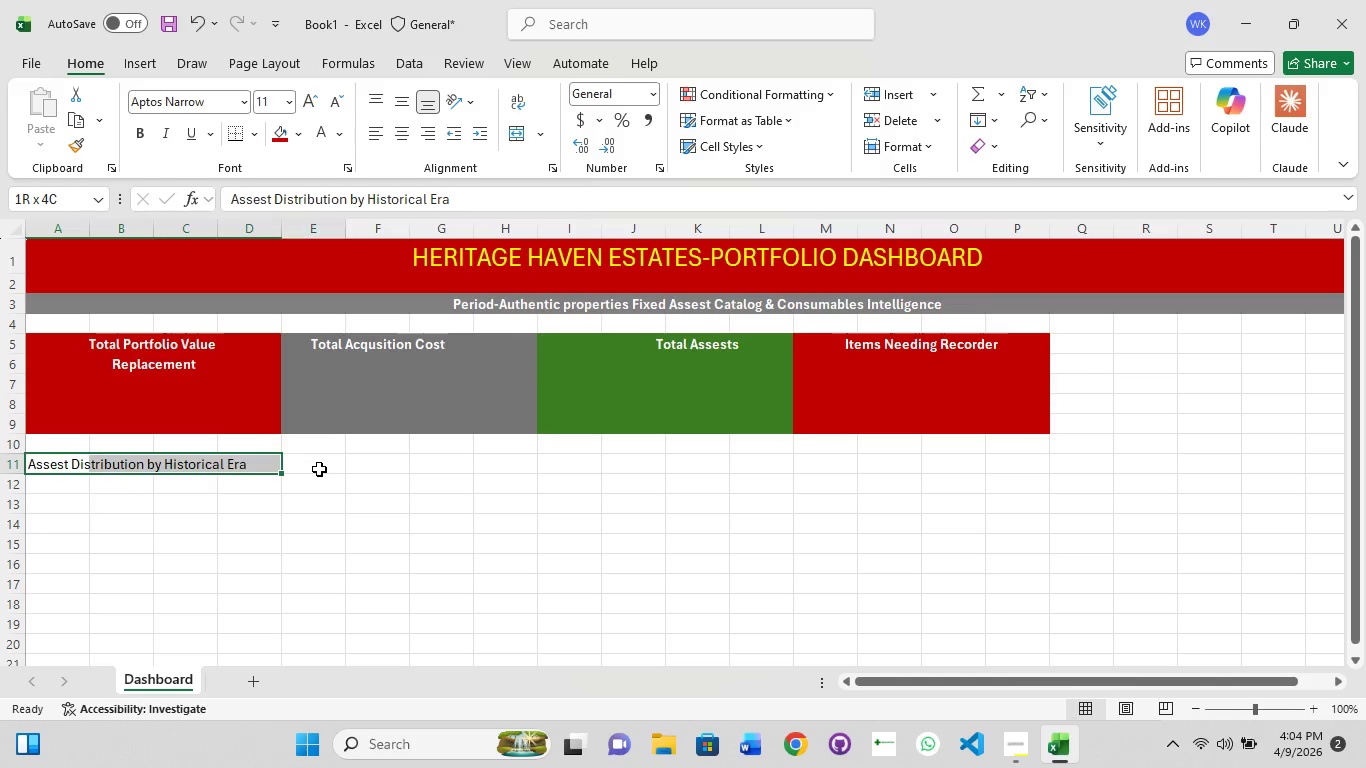 
left_click([319, 469])
 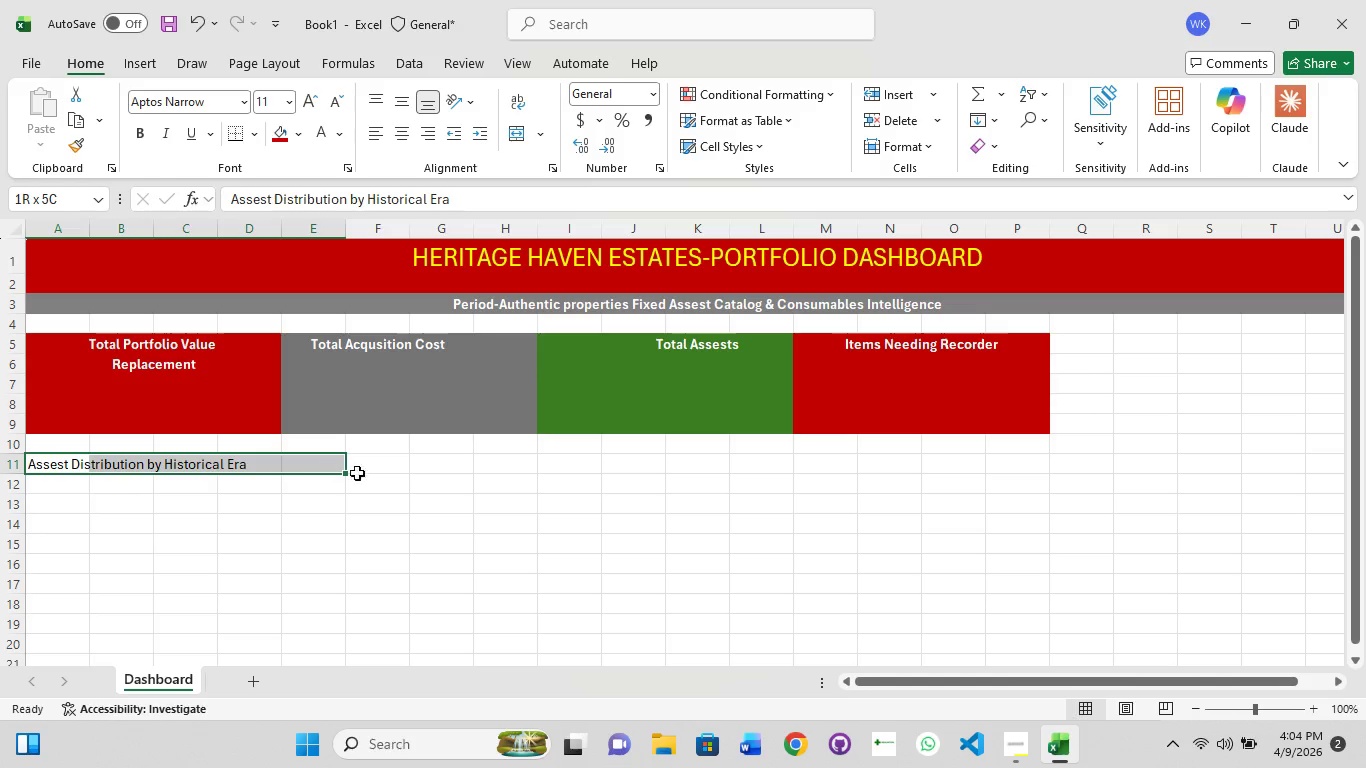 
hold_key(key=ShiftLeft, duration=1.51)
left_click([382, 471])
 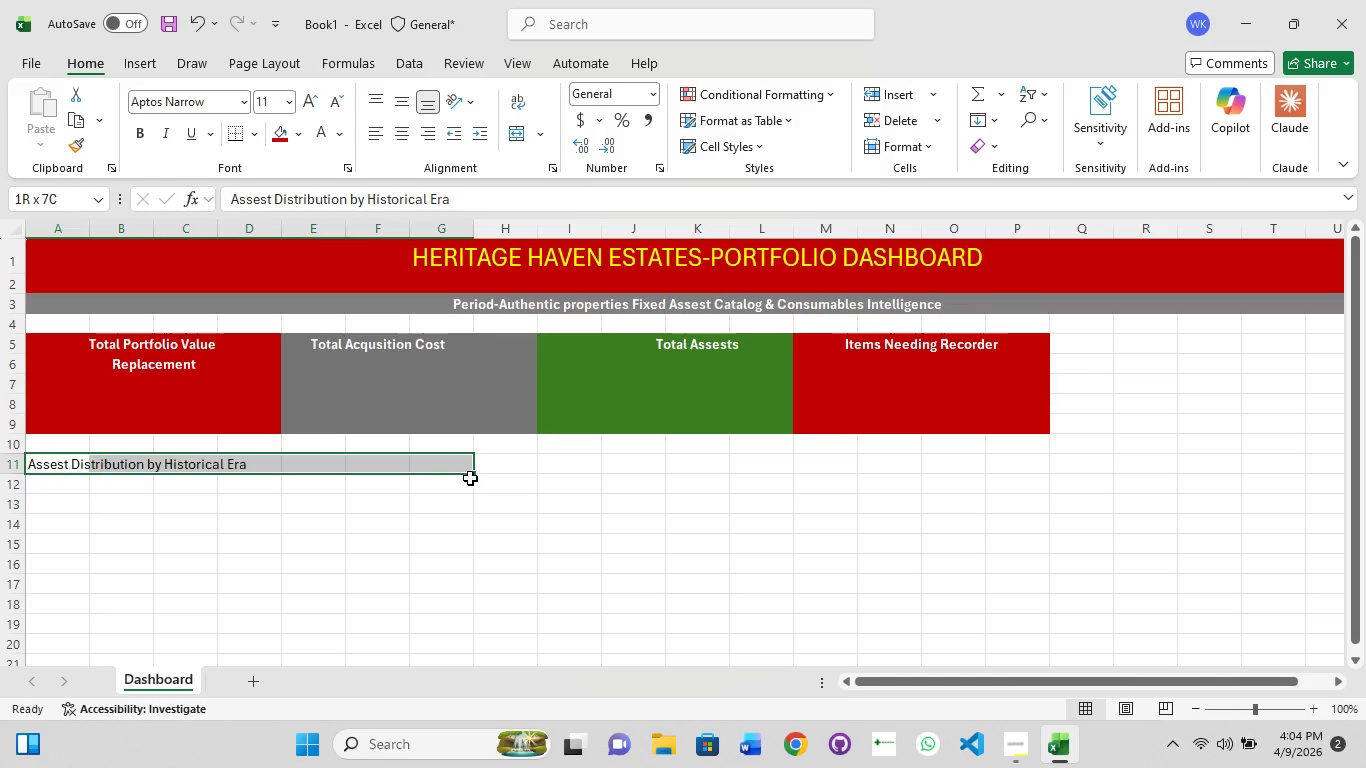 
hold_key(key=ShiftLeft, duration=1.5)
 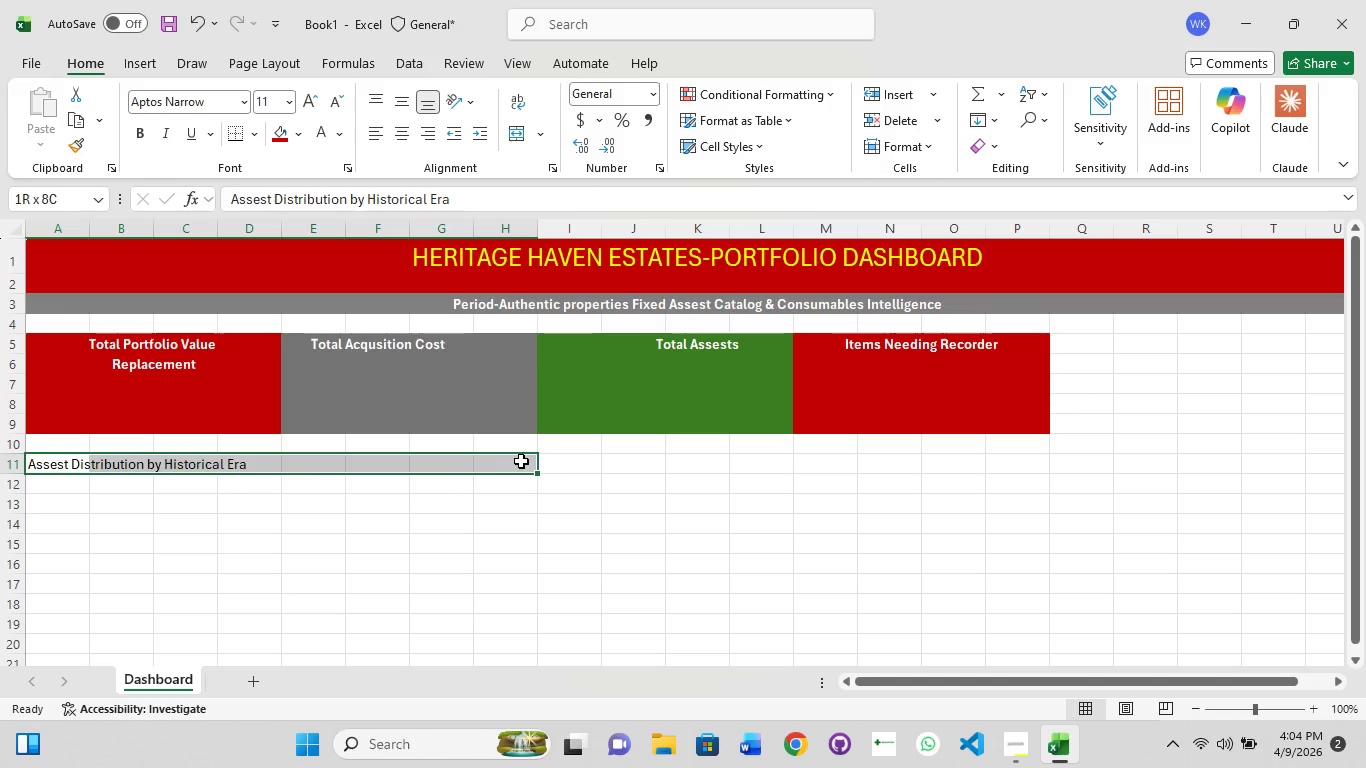 
hold_key(key=ShiftLeft, duration=0.92)
 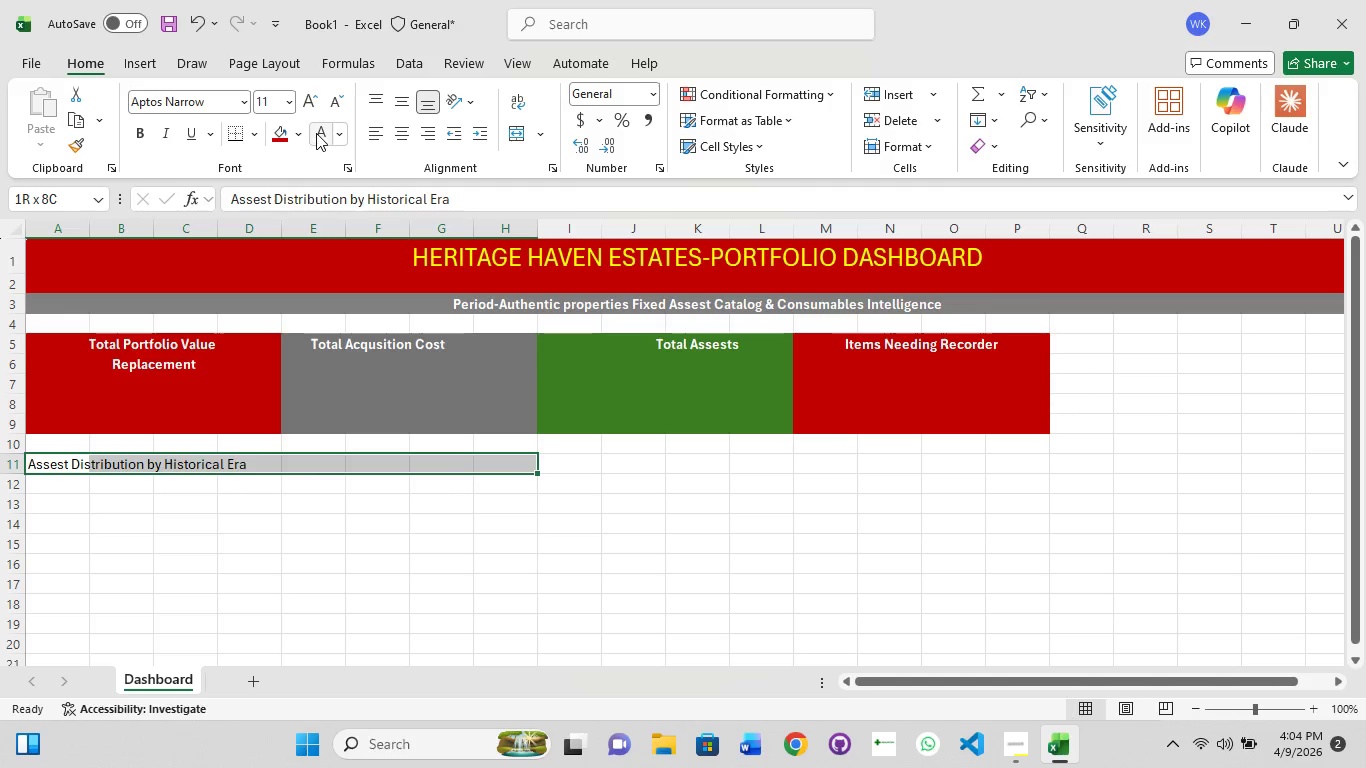 
left_click([316, 133])
 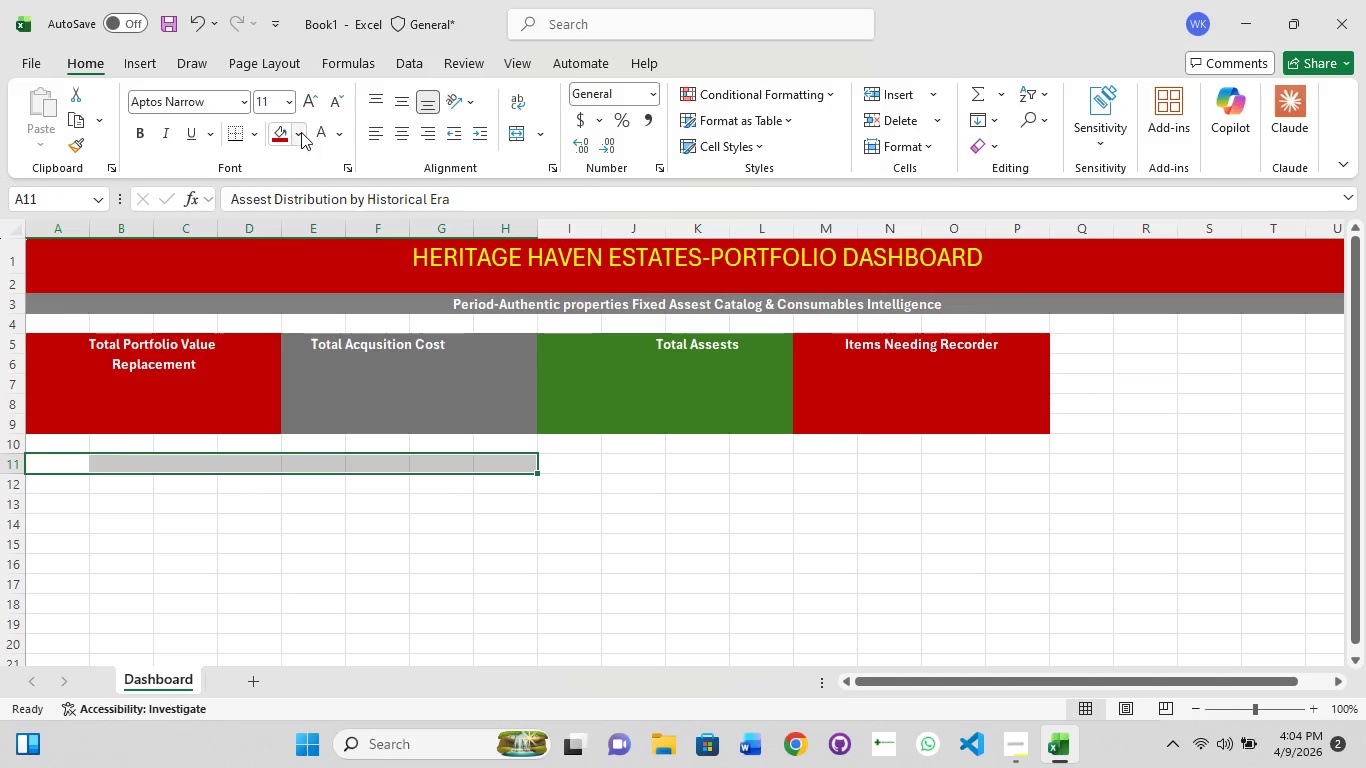 
left_click([301, 132])
 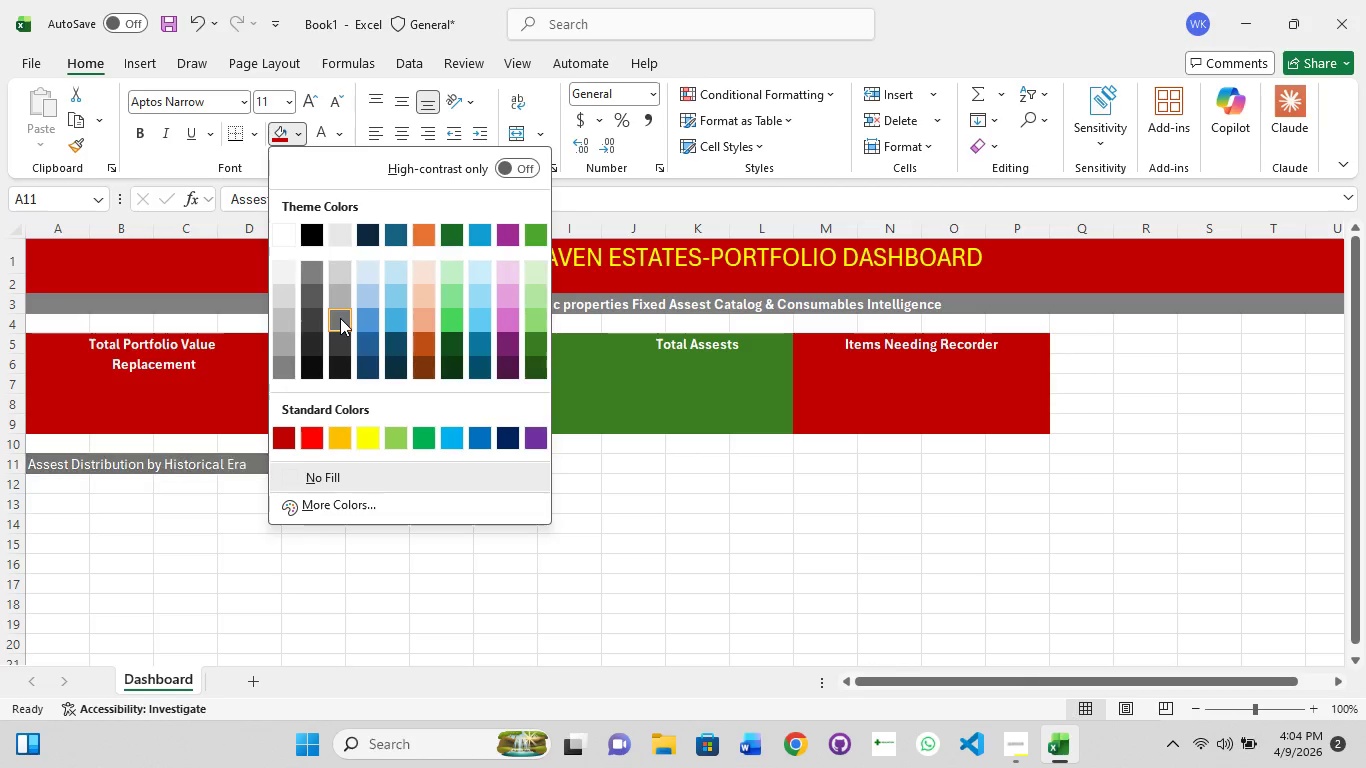 
left_click([340, 318])
 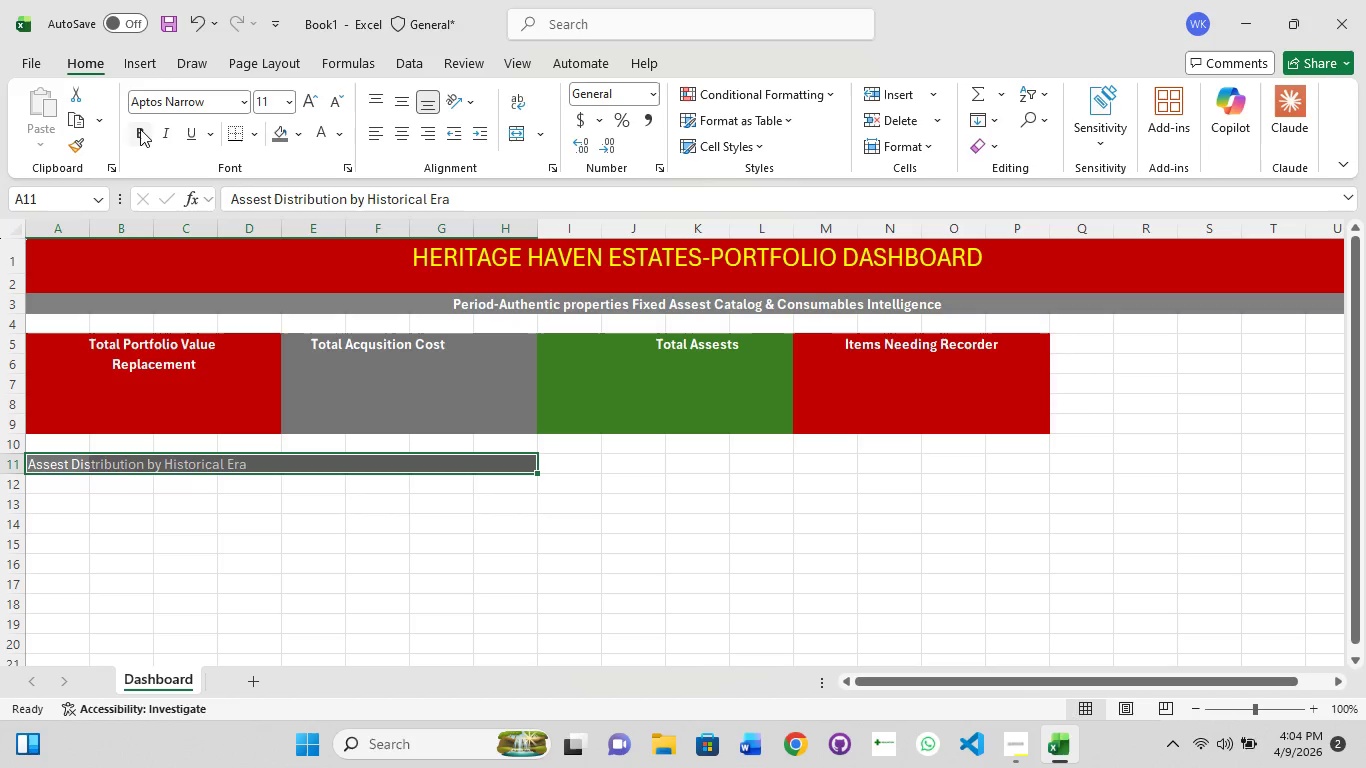 
left_click([140, 130])
 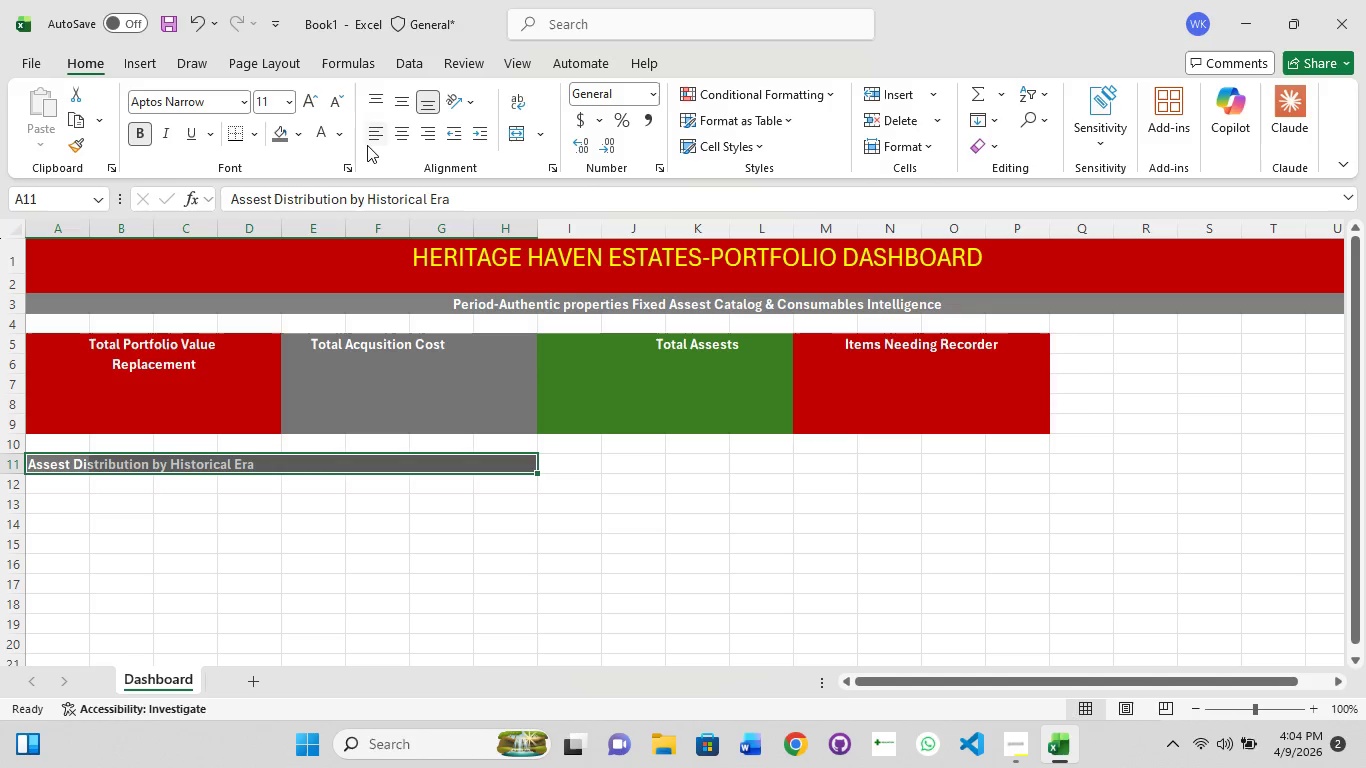 
key(Control+1)
 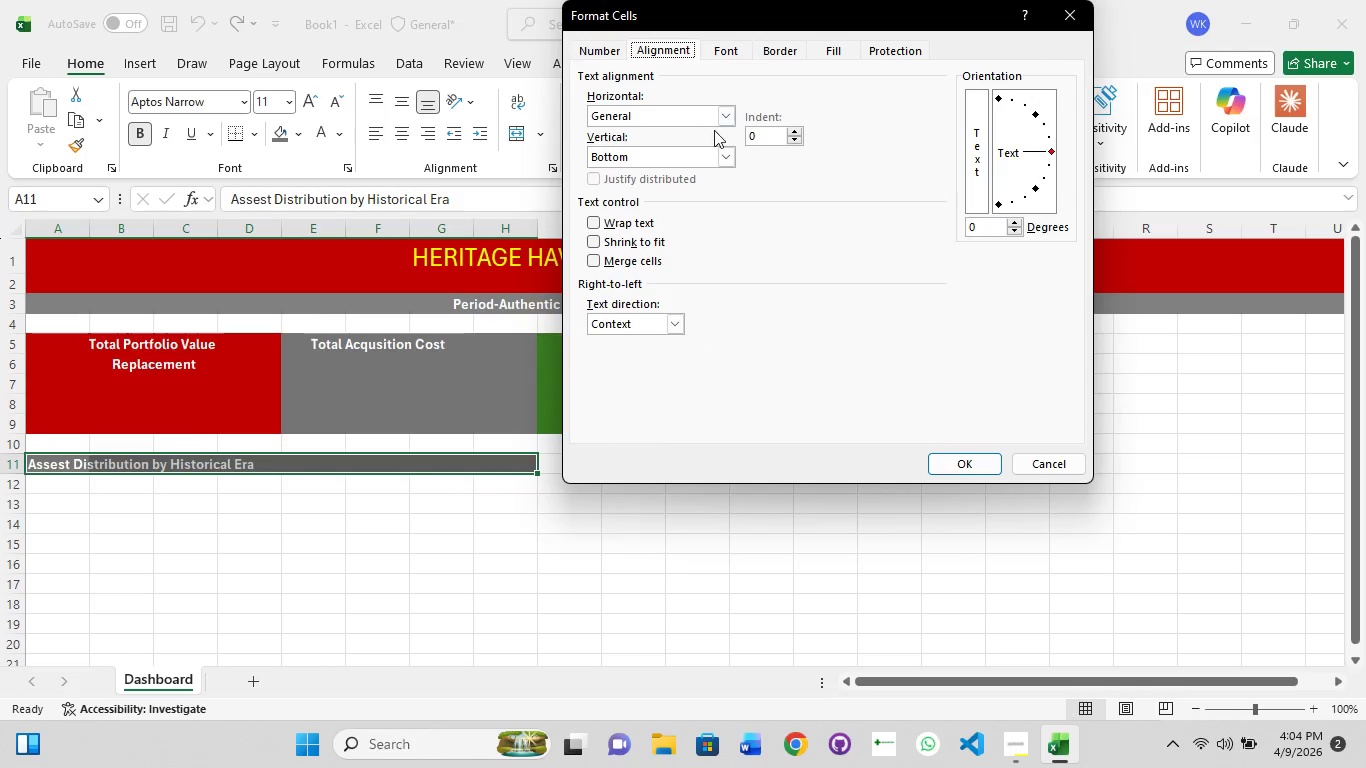 
left_click([723, 113])
 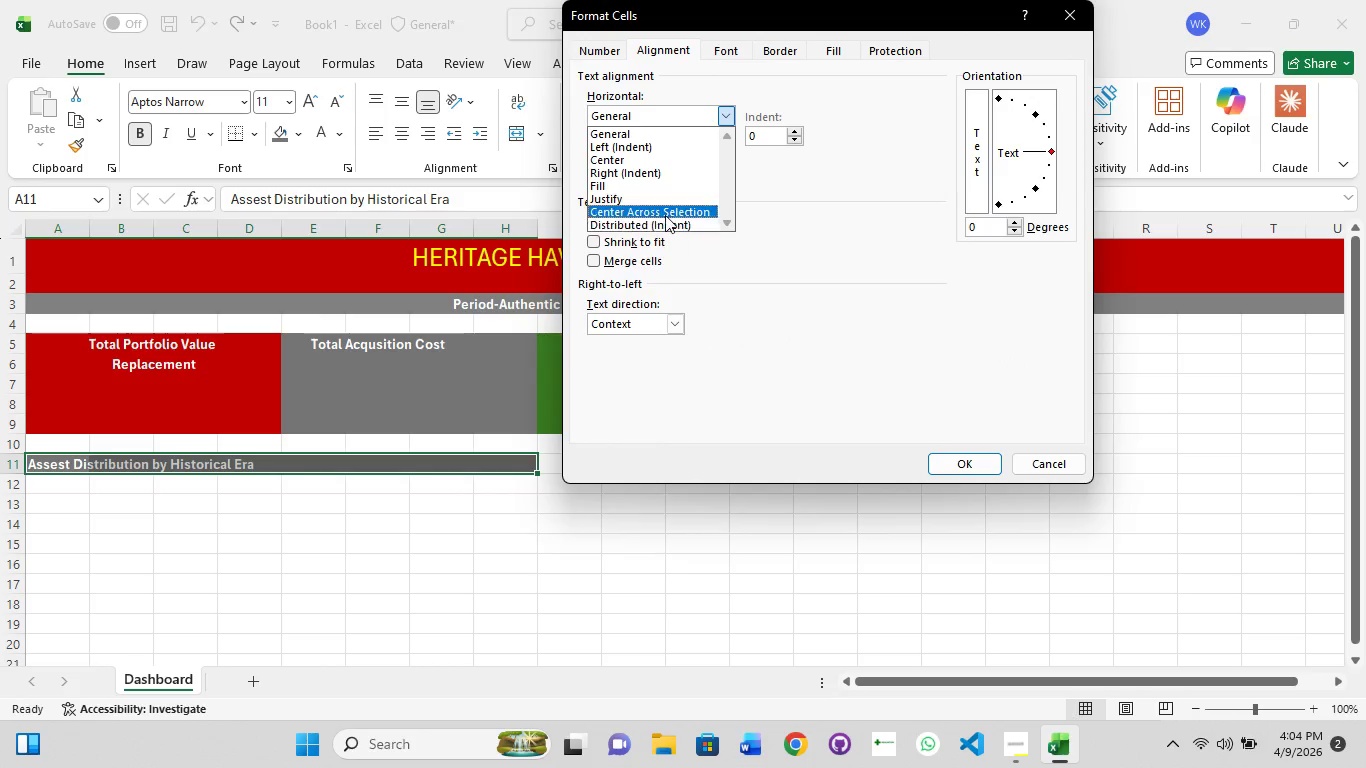 
left_click([665, 213])
 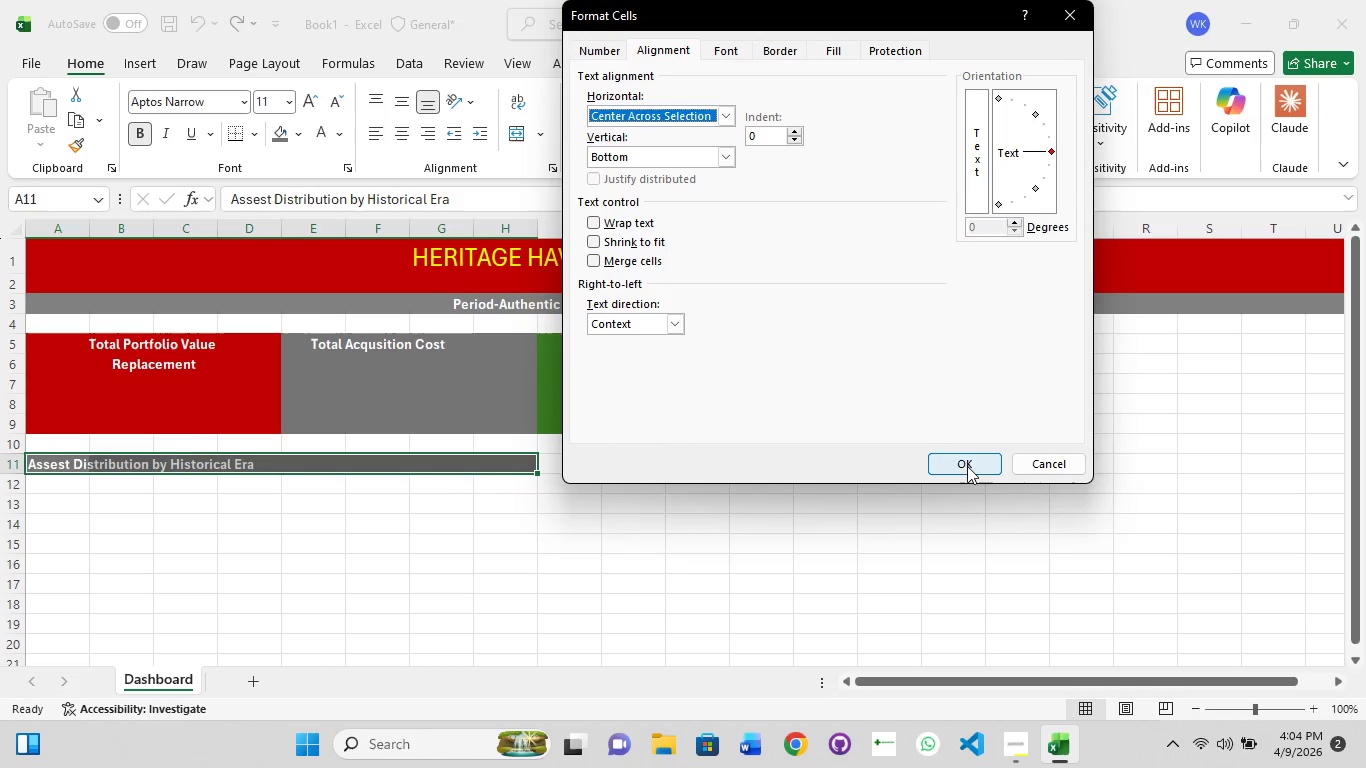 
left_click([969, 465])
 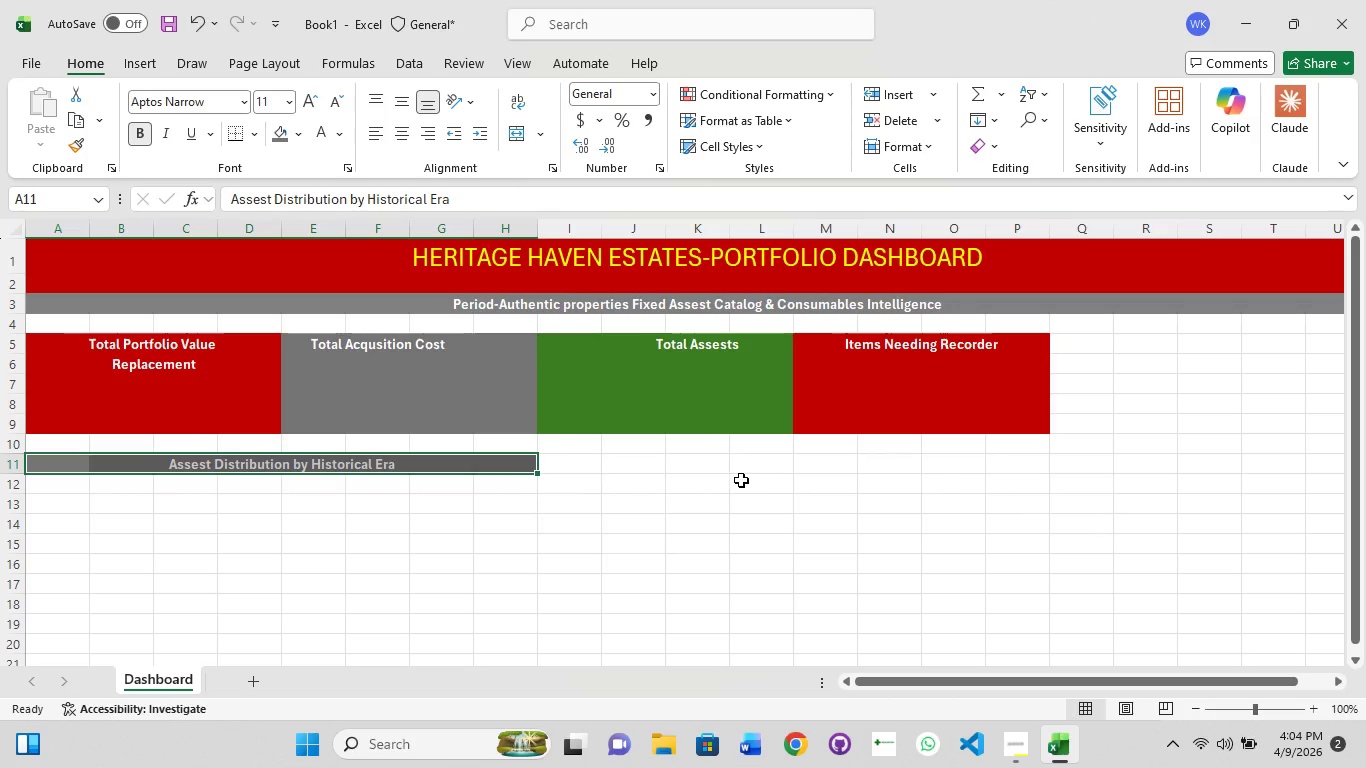 
left_click([673, 450])
 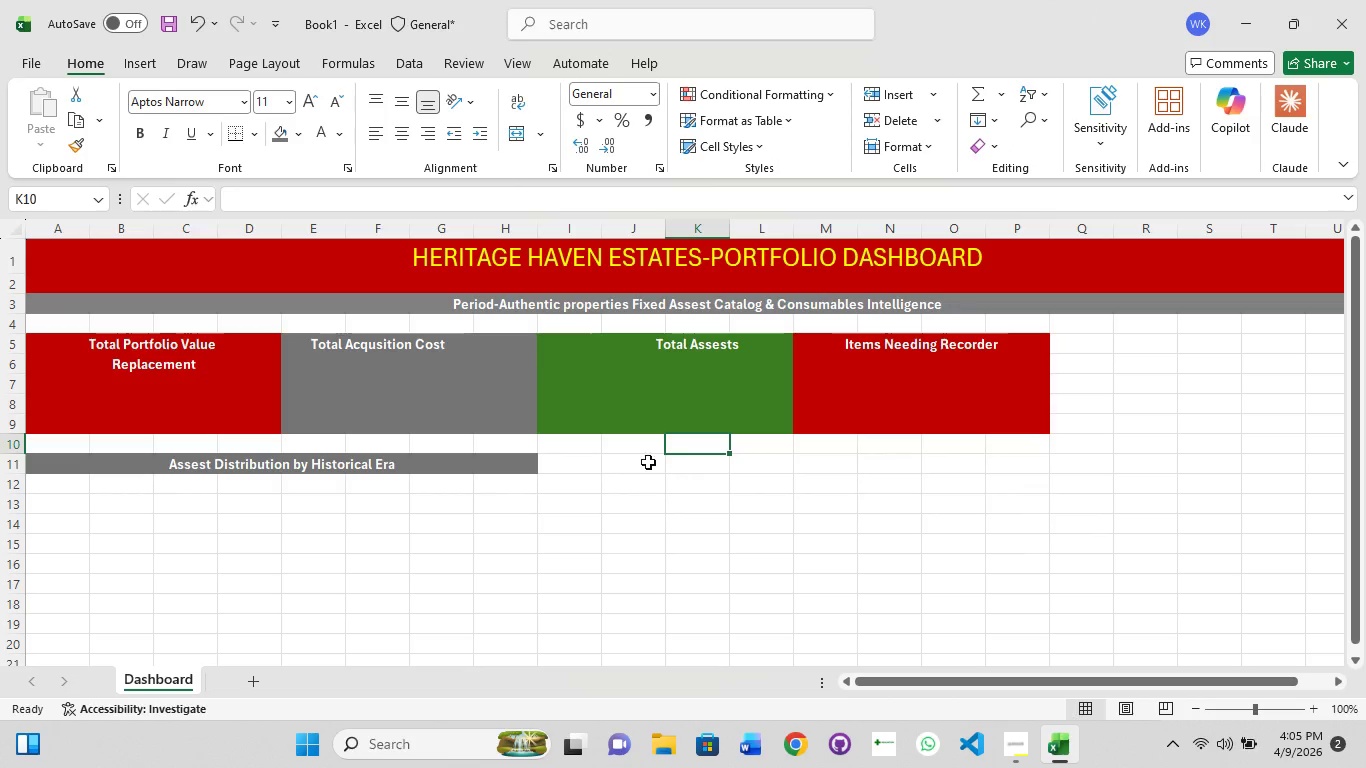 
left_click([589, 462])
 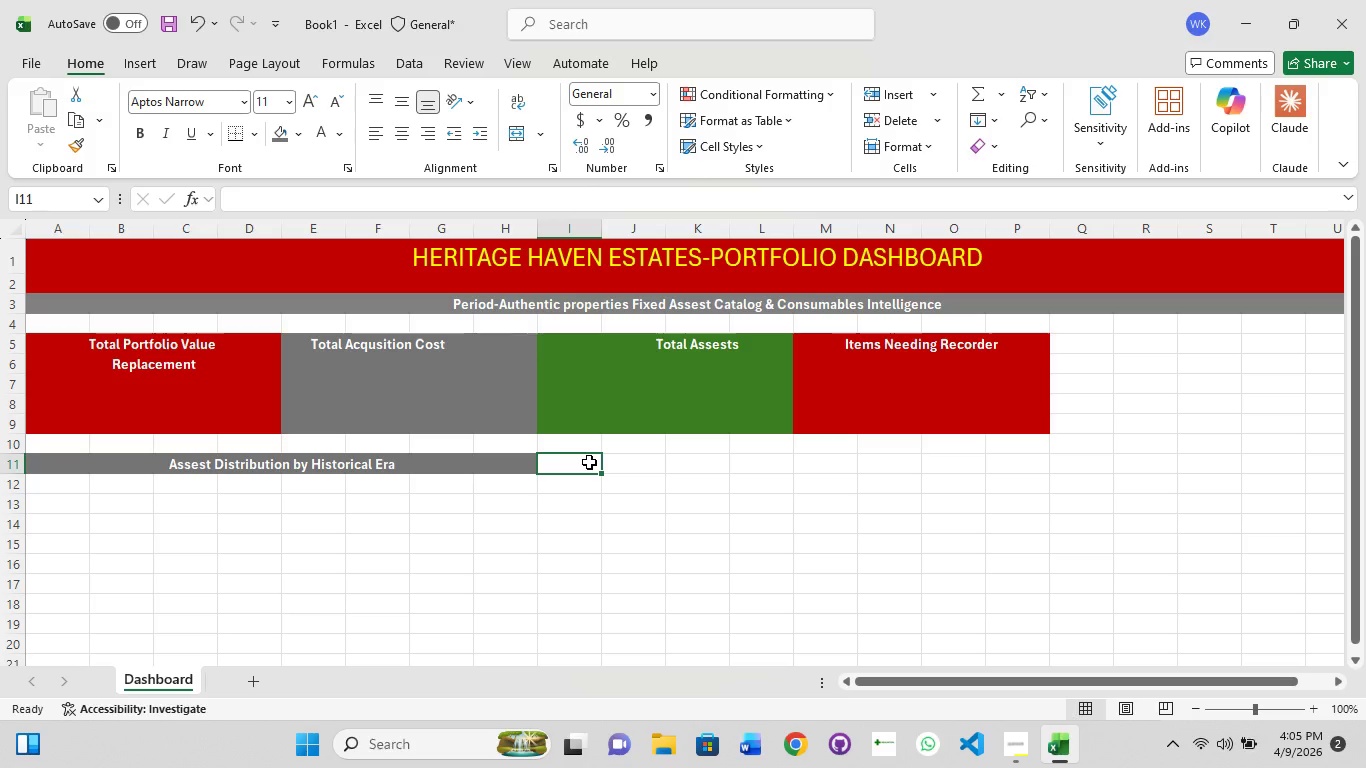 
double_click([589, 462])
 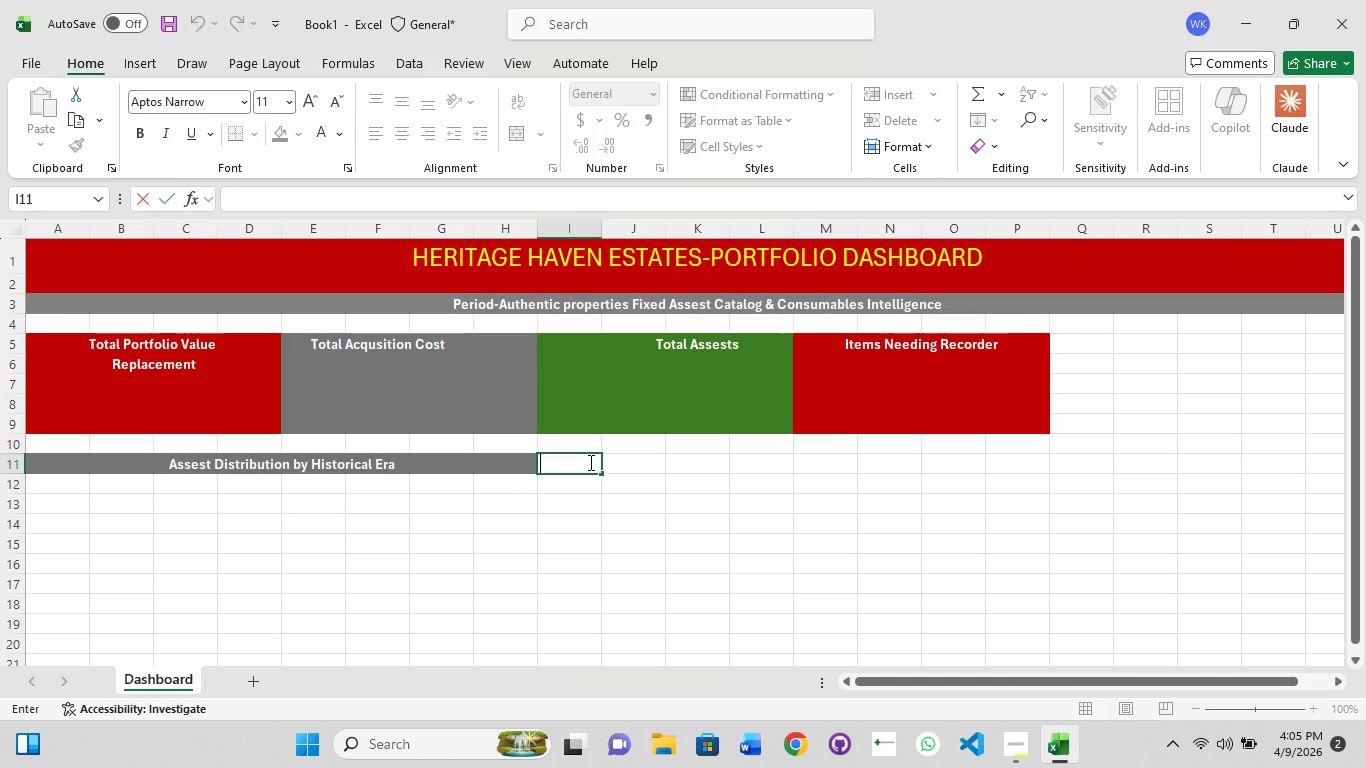 
wait(6.17)
 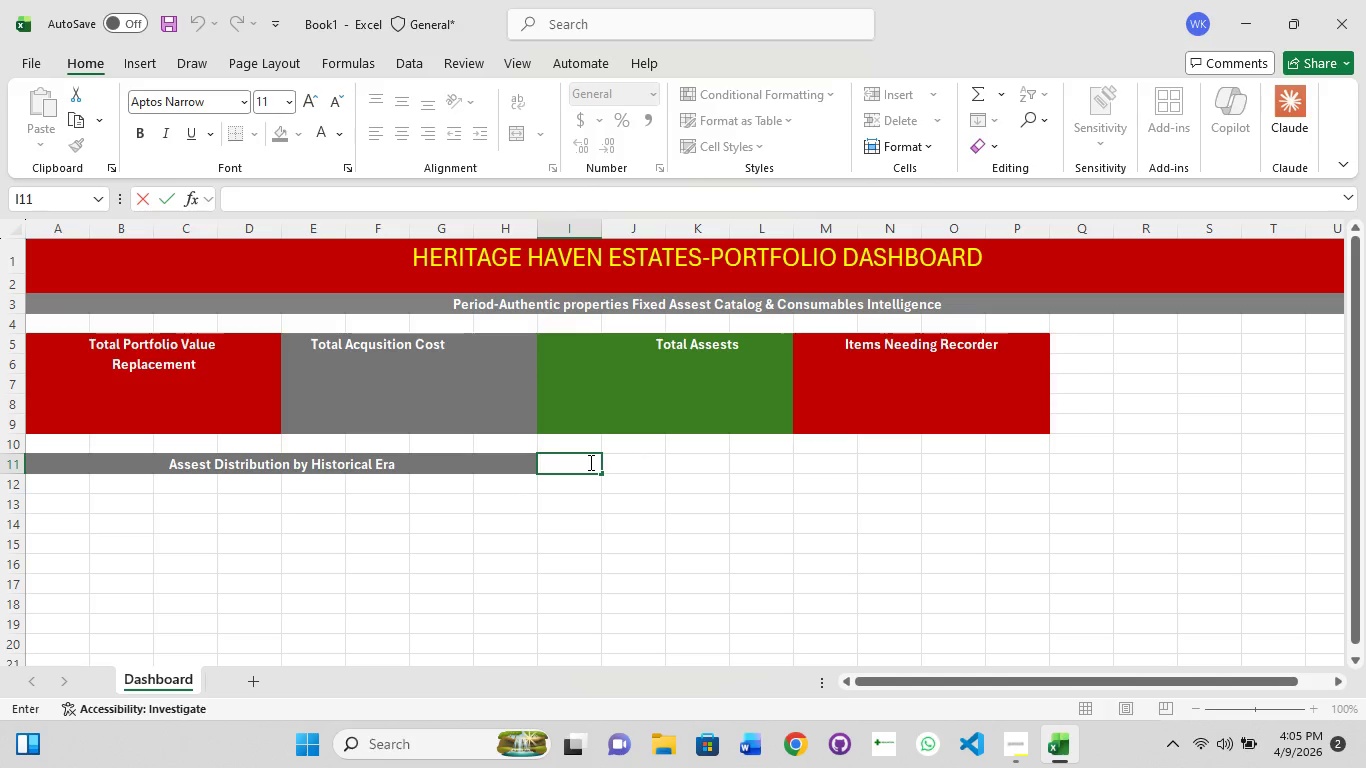 
type(S)
key(Backspace)
type(Assest Condition Status)
 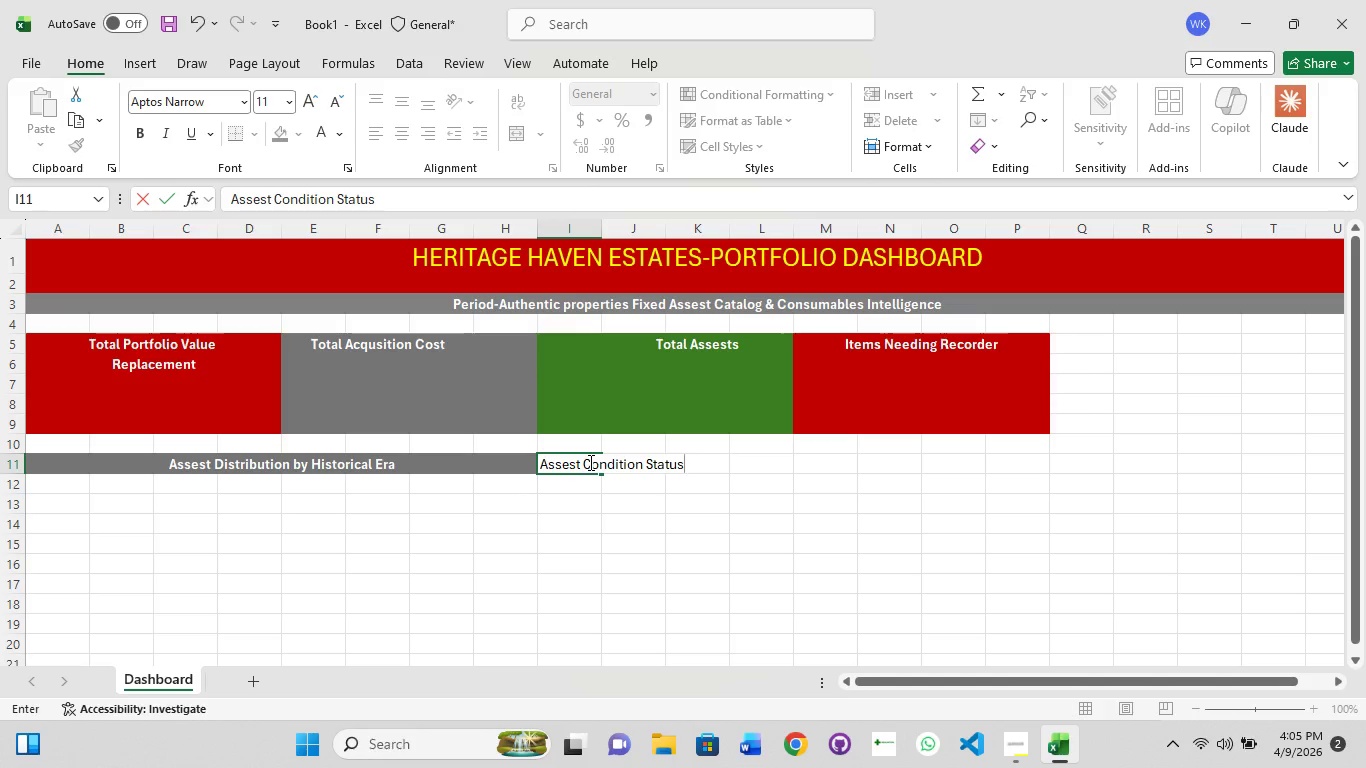 
hold_key(key=ShiftLeft, duration=0.36)
 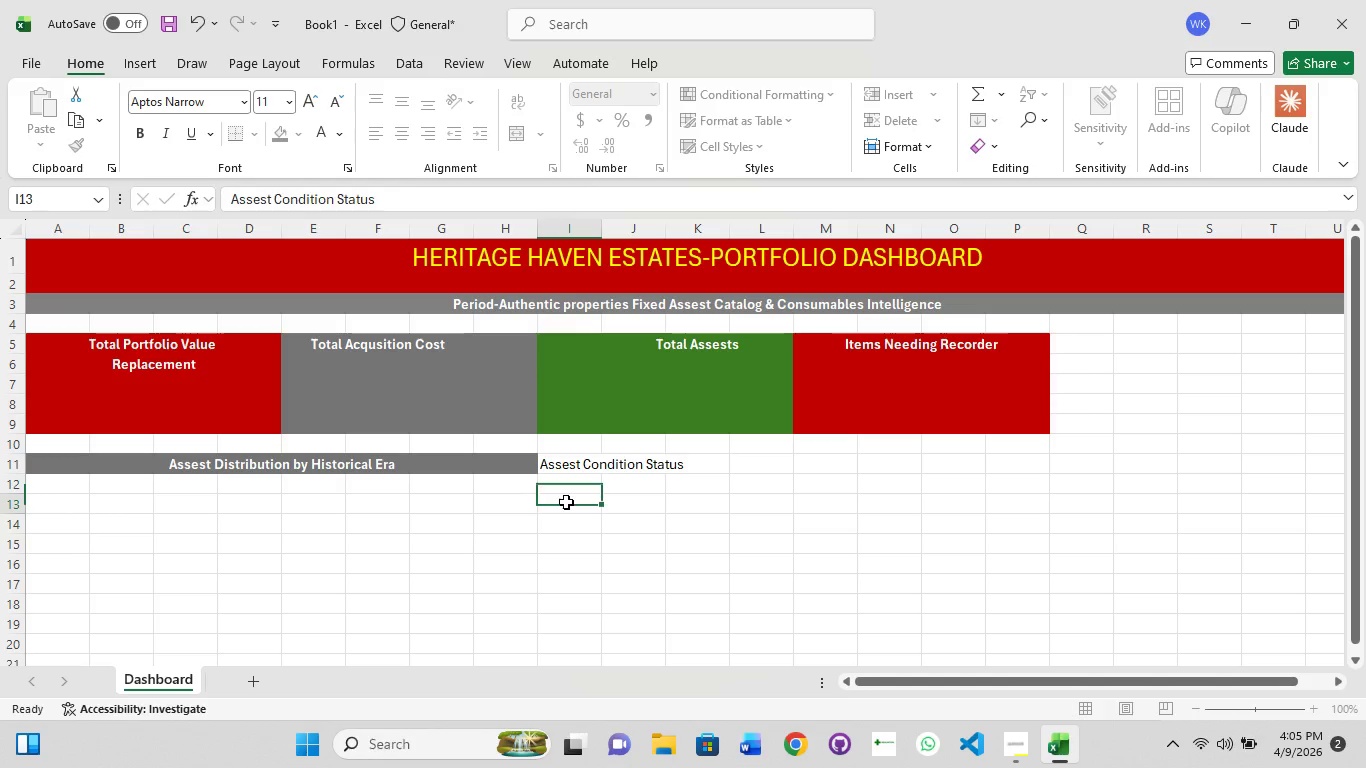 
left_click([566, 502])
 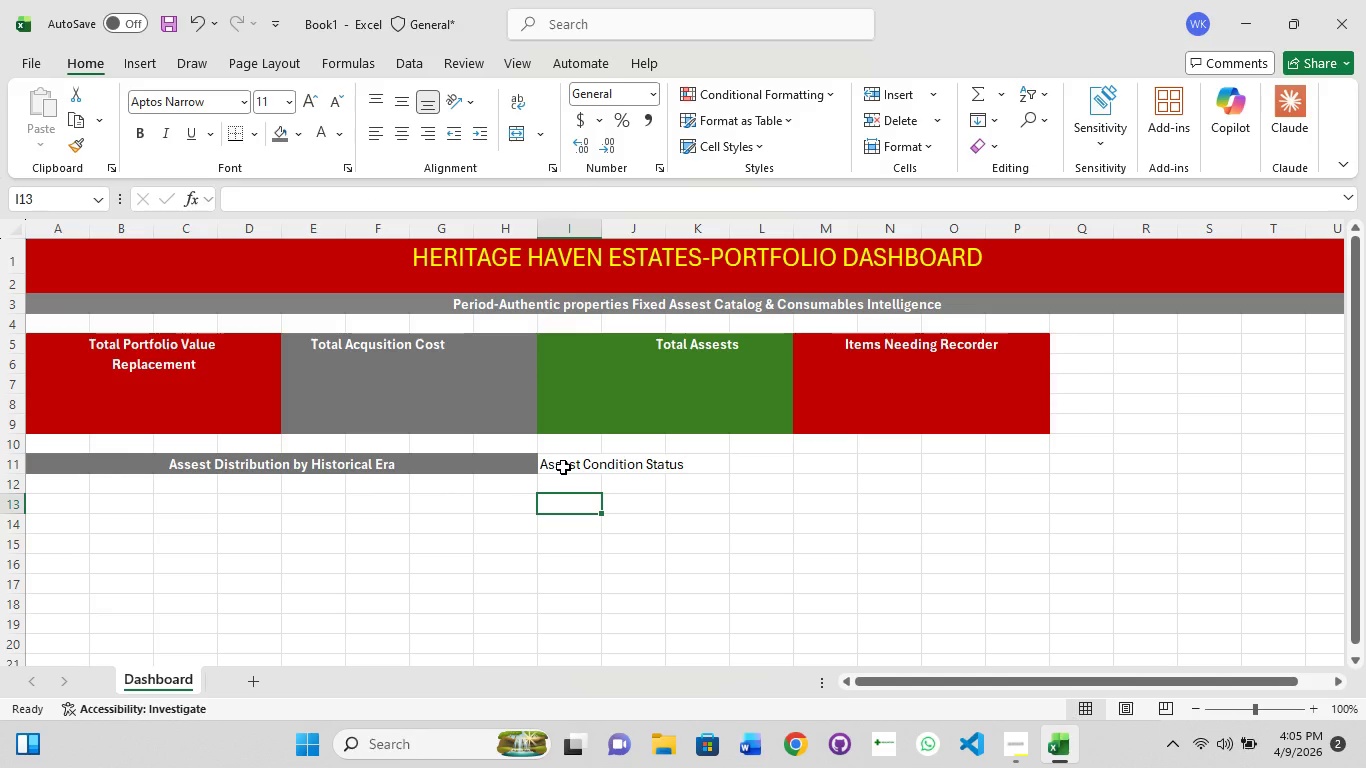 
hold_key(key=ShiftLeft, duration=0.95)
left_click([563, 467])
 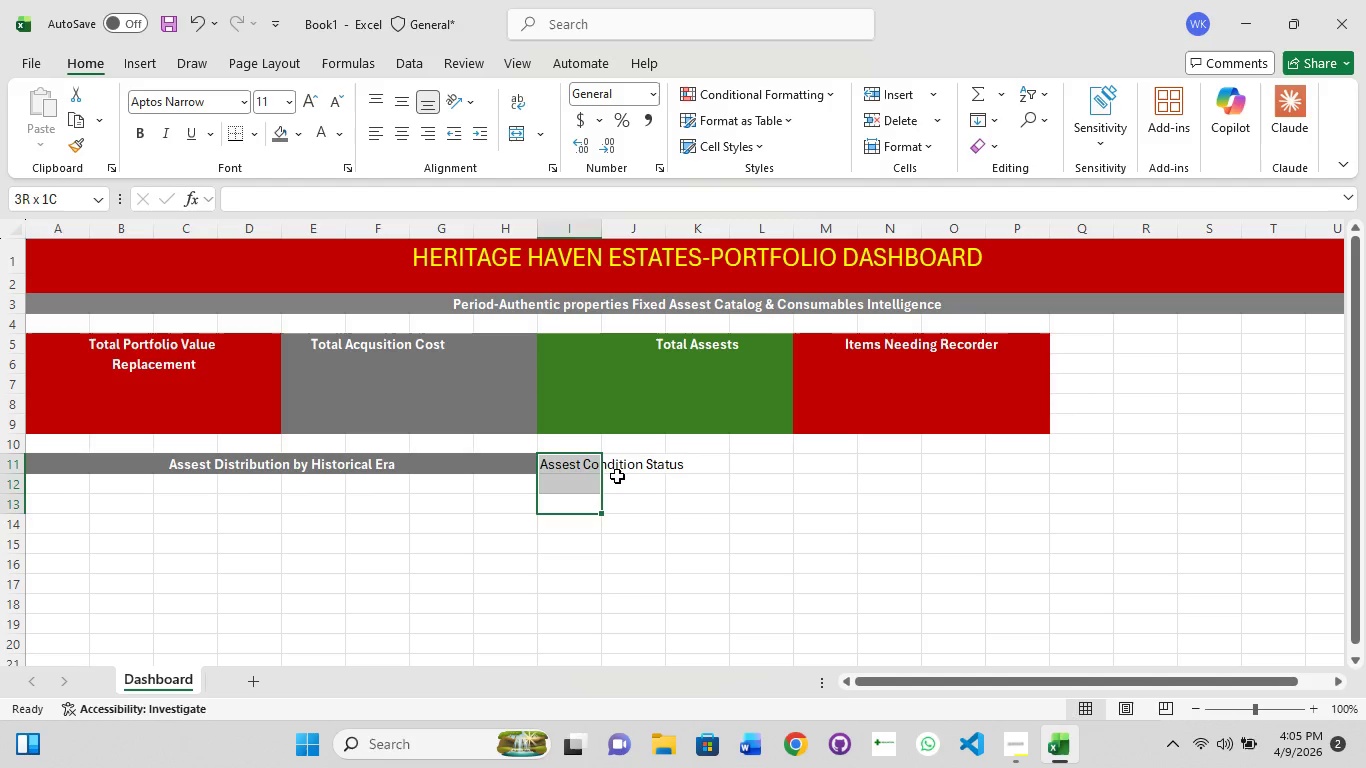 
left_click([617, 476])
 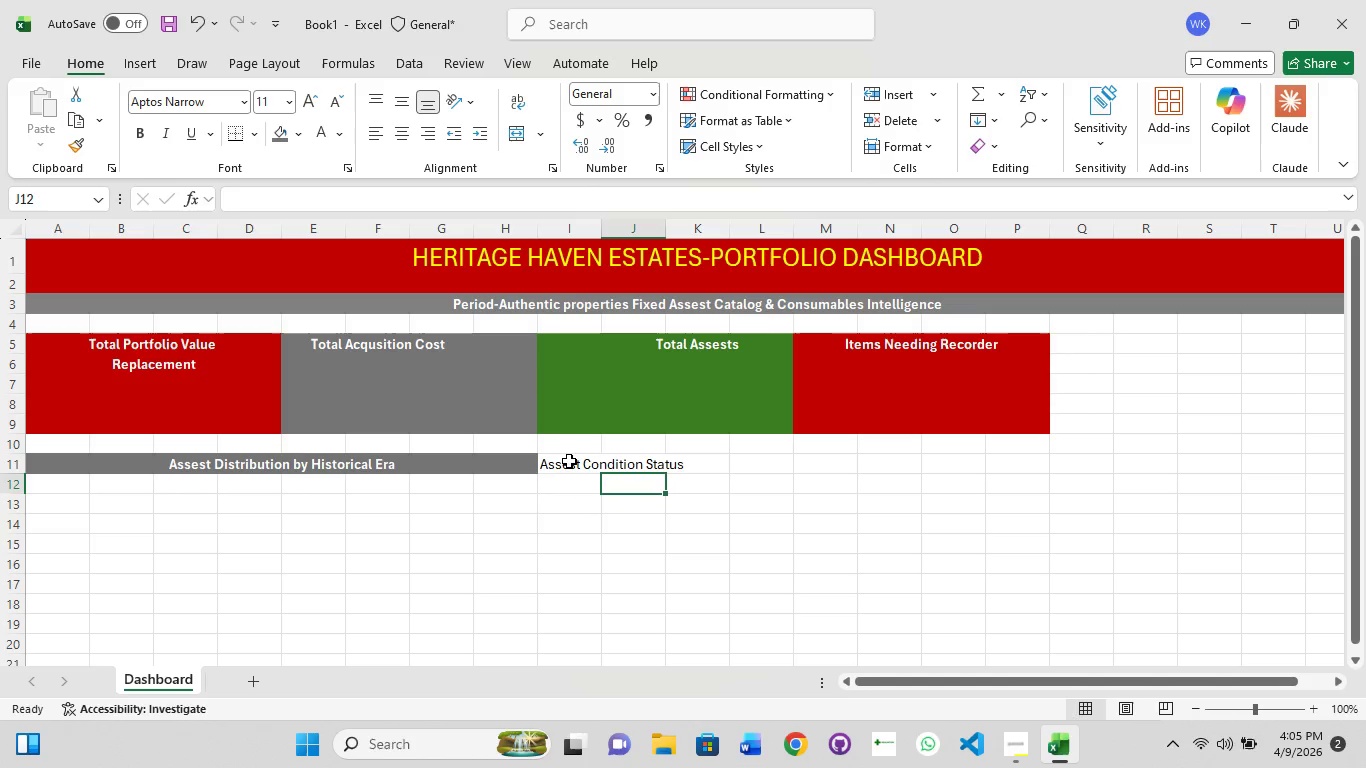 
hold_key(key=ShiftLeft, duration=0.95)
left_click([567, 467])
 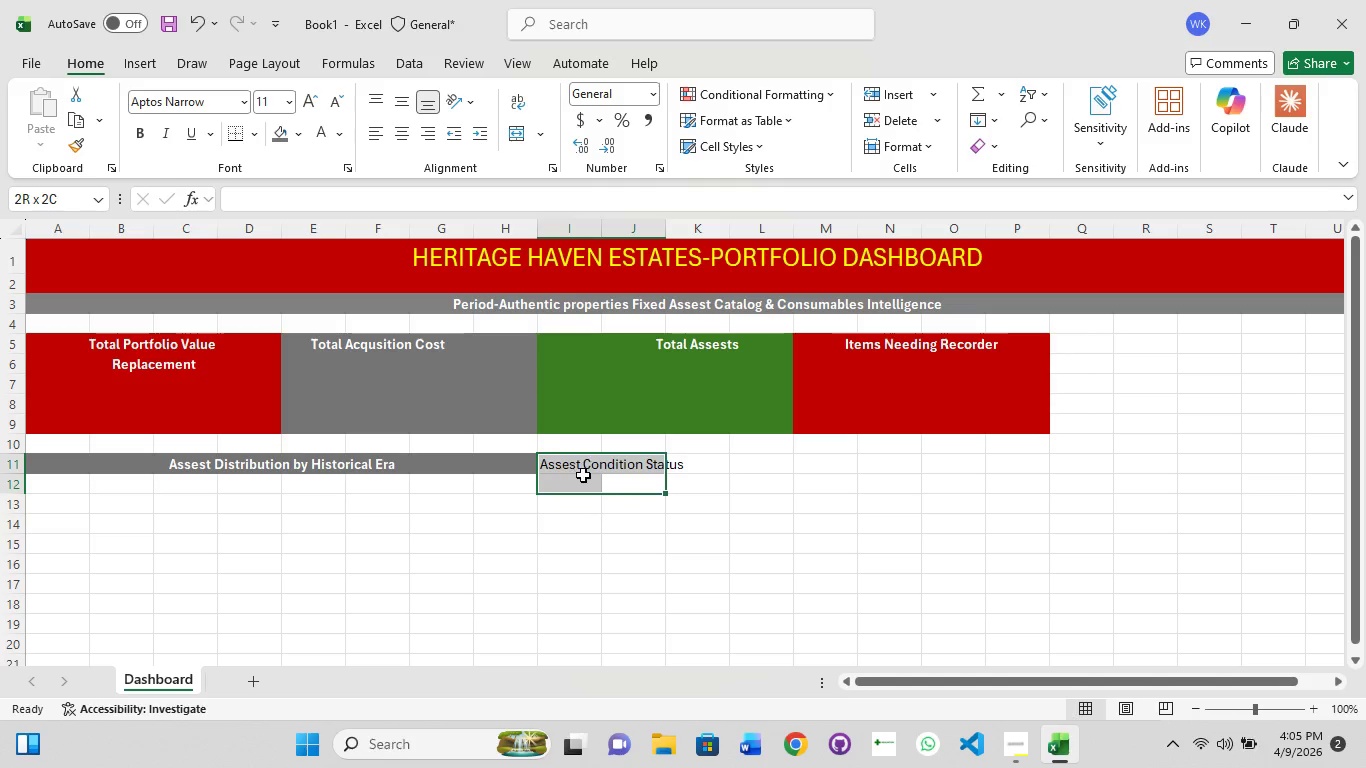 
left_click([584, 477])
 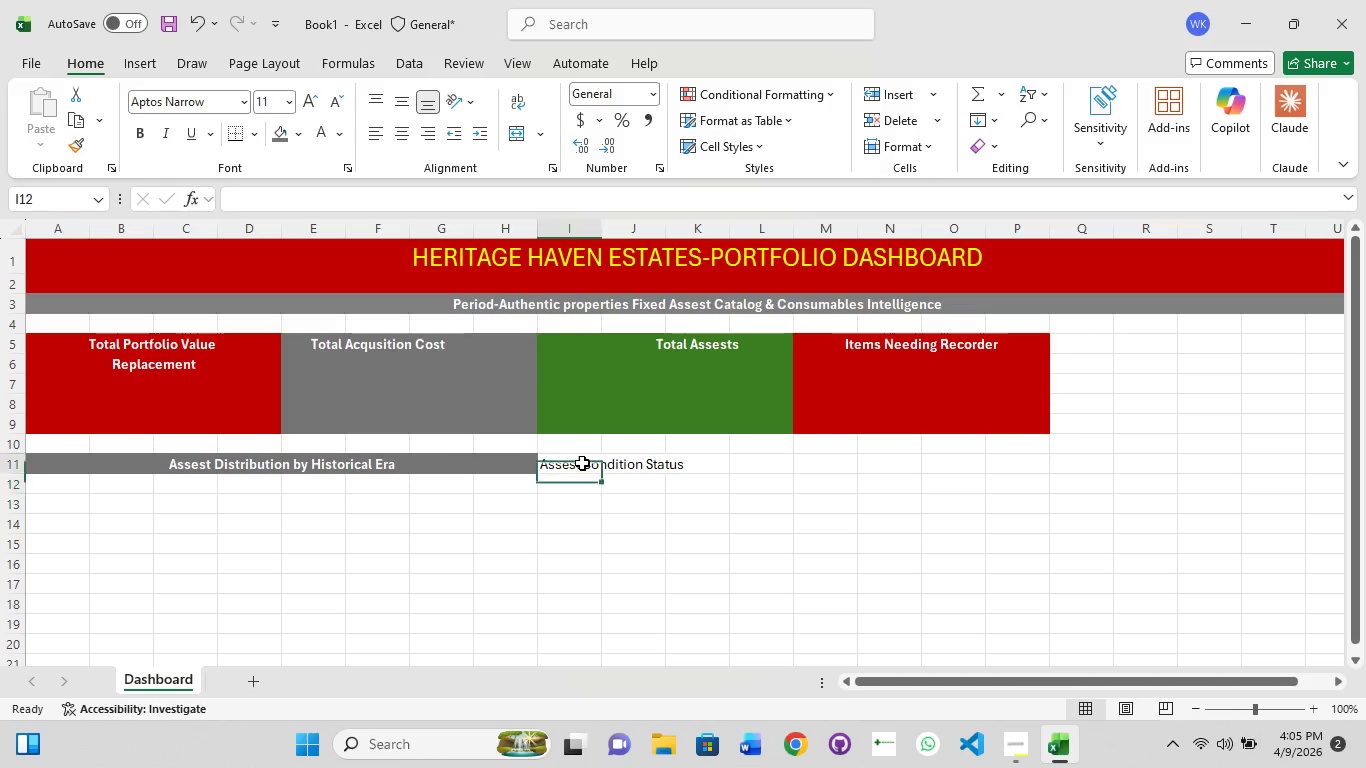 
left_click([582, 463])
 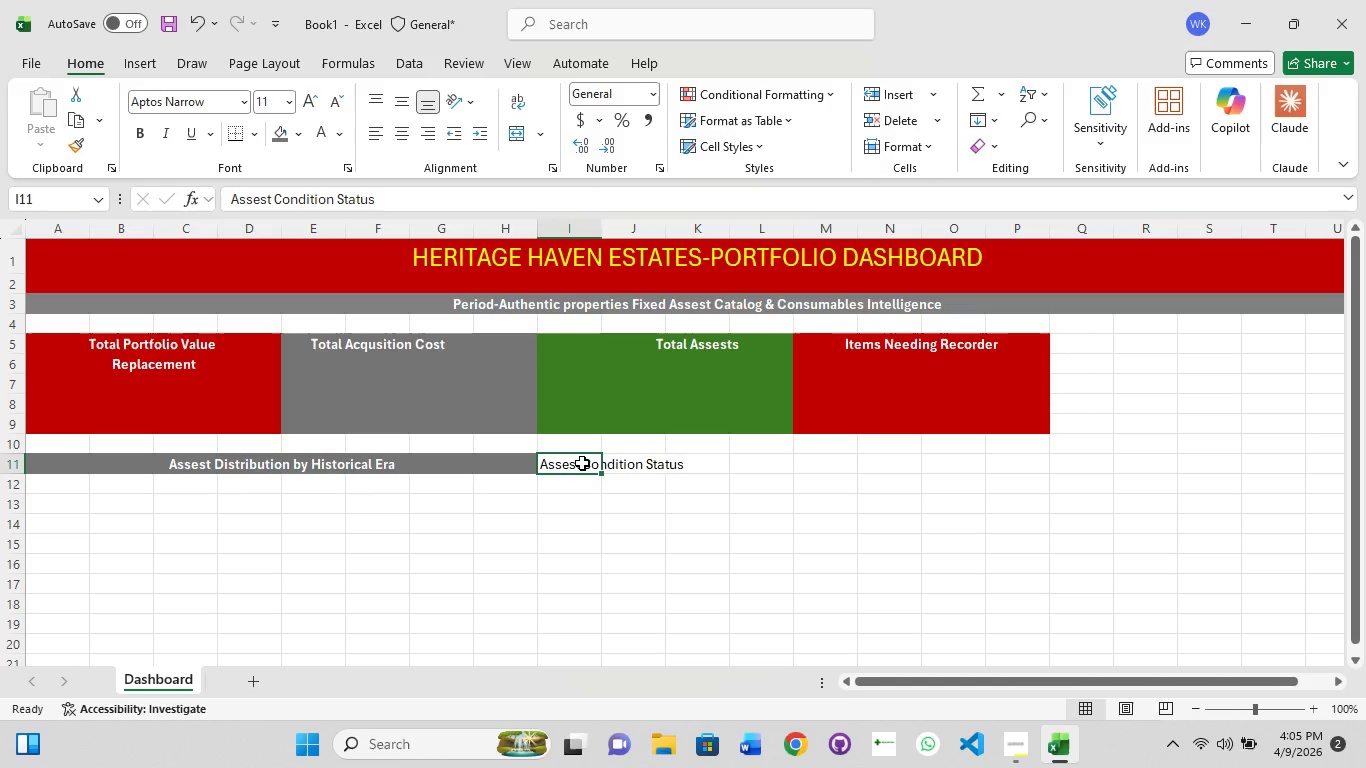 
hold_key(key=ShiftLeft, duration=0.39)
 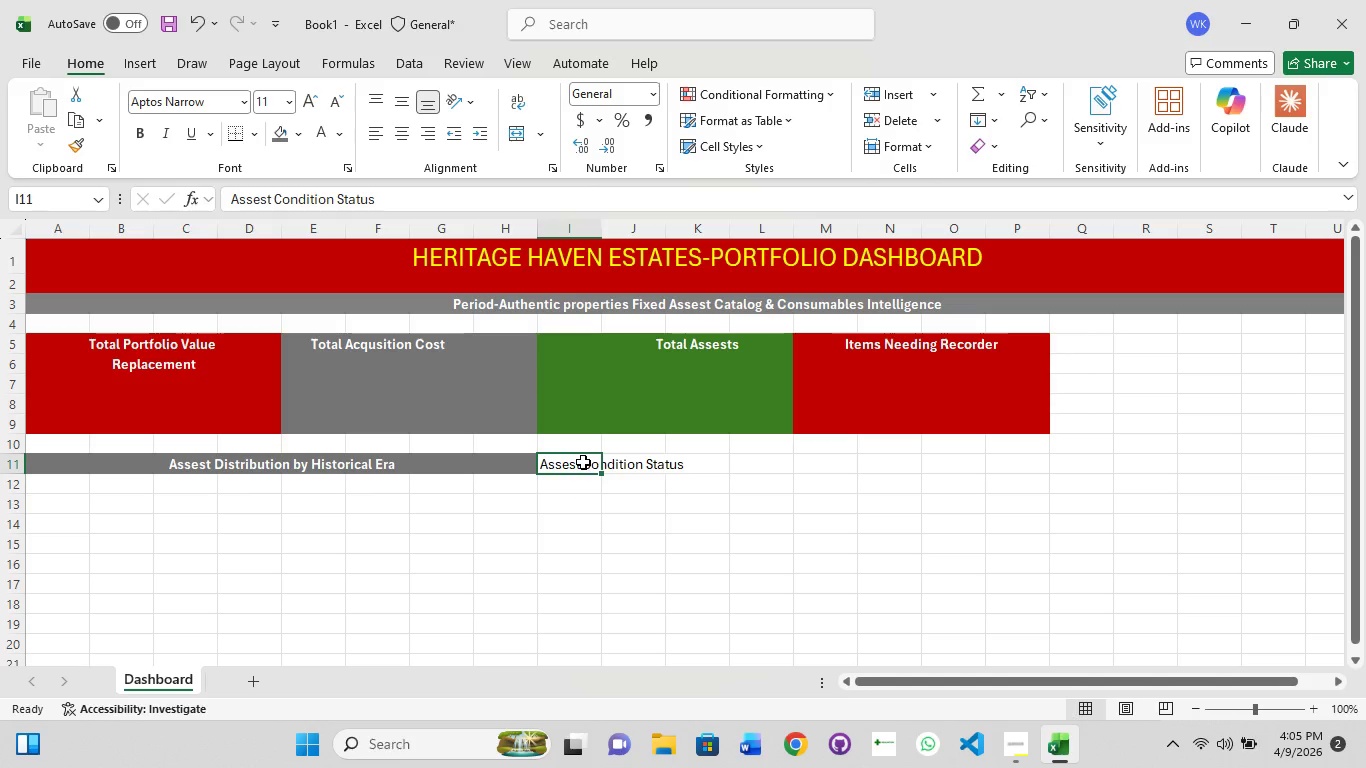 
hold_key(key=ShiftLeft, duration=1.5)
left_click([626, 472])
 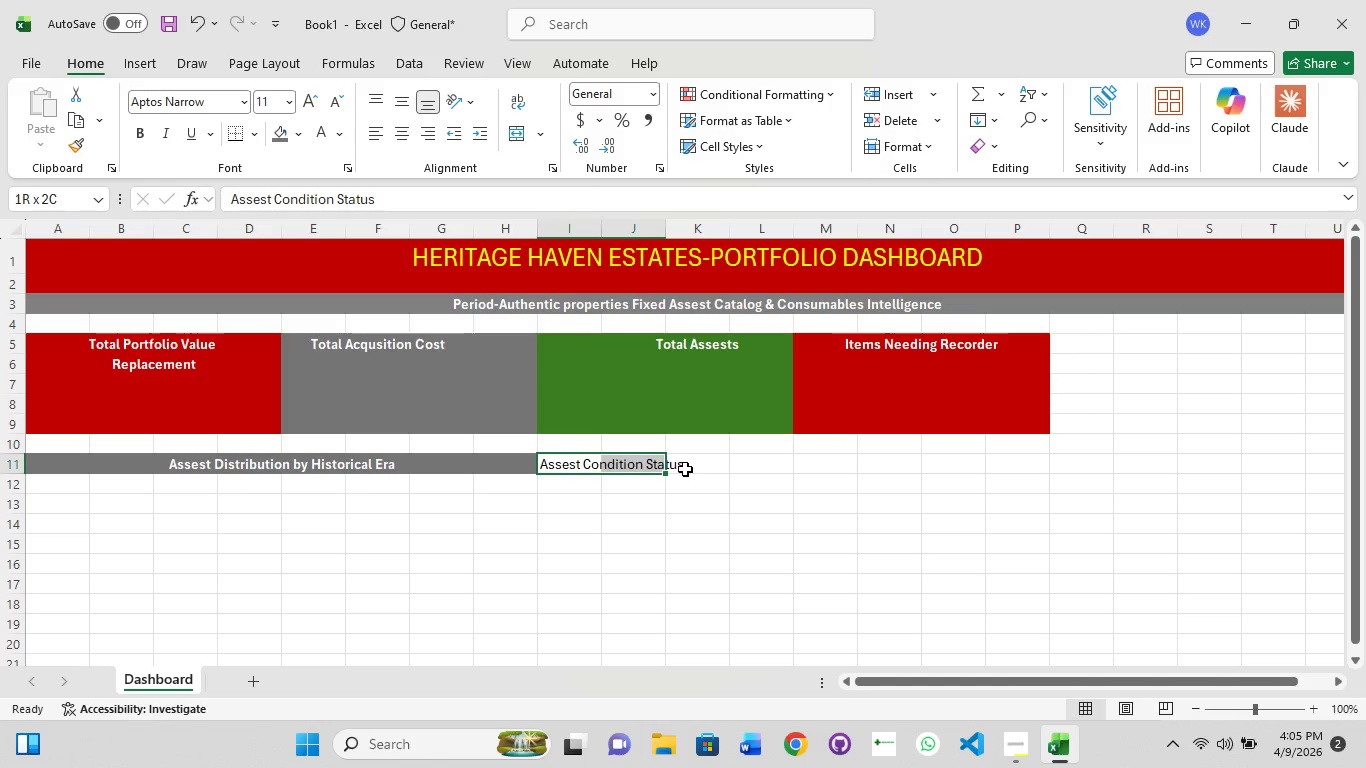 
left_click([685, 469])
 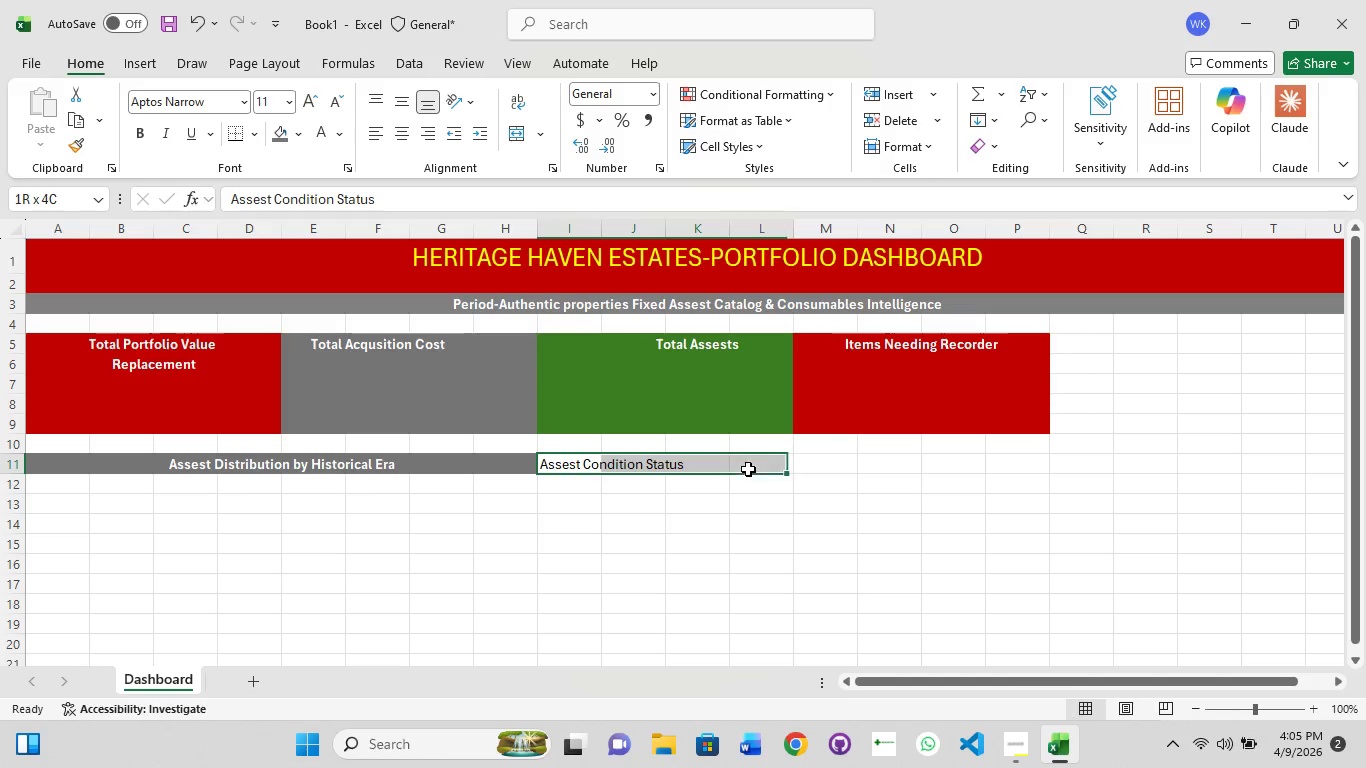 
left_click([748, 469])
 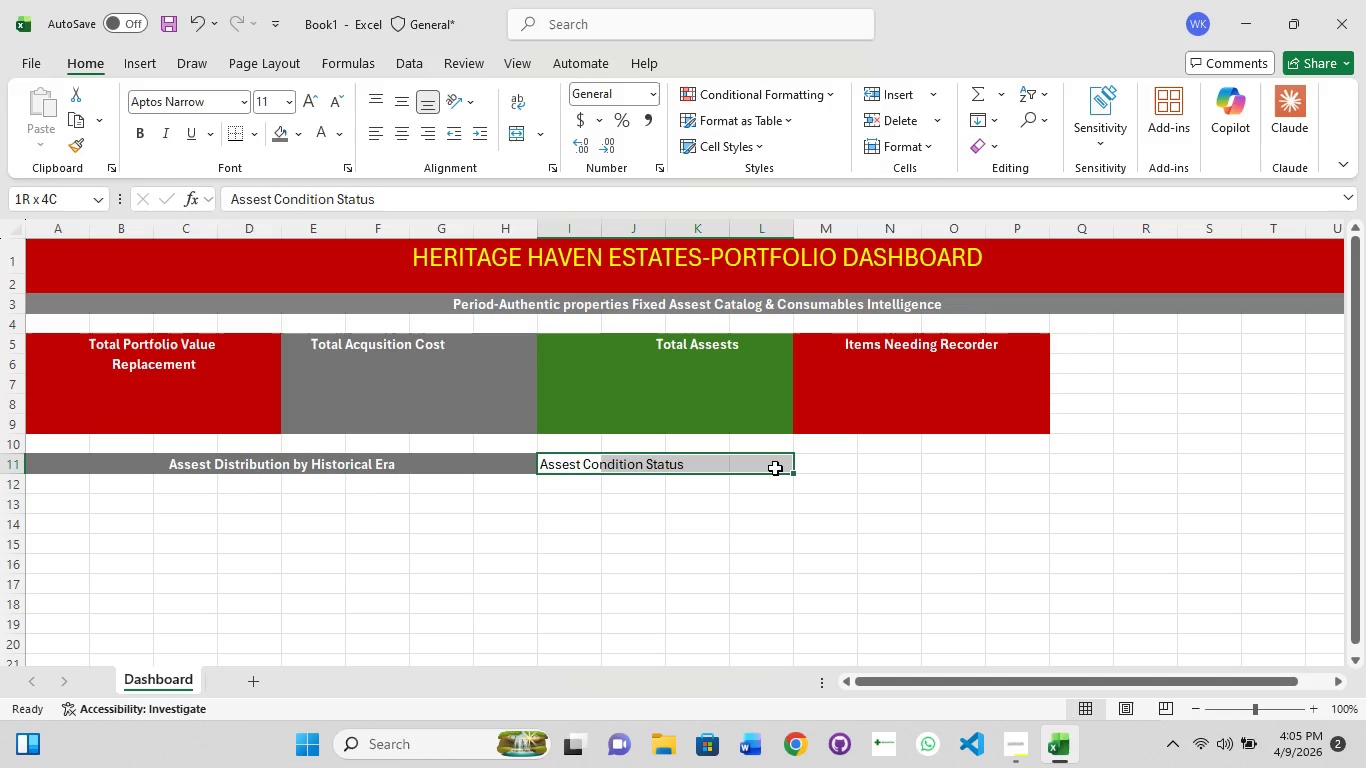 
hold_key(key=ShiftLeft, duration=1.5)
 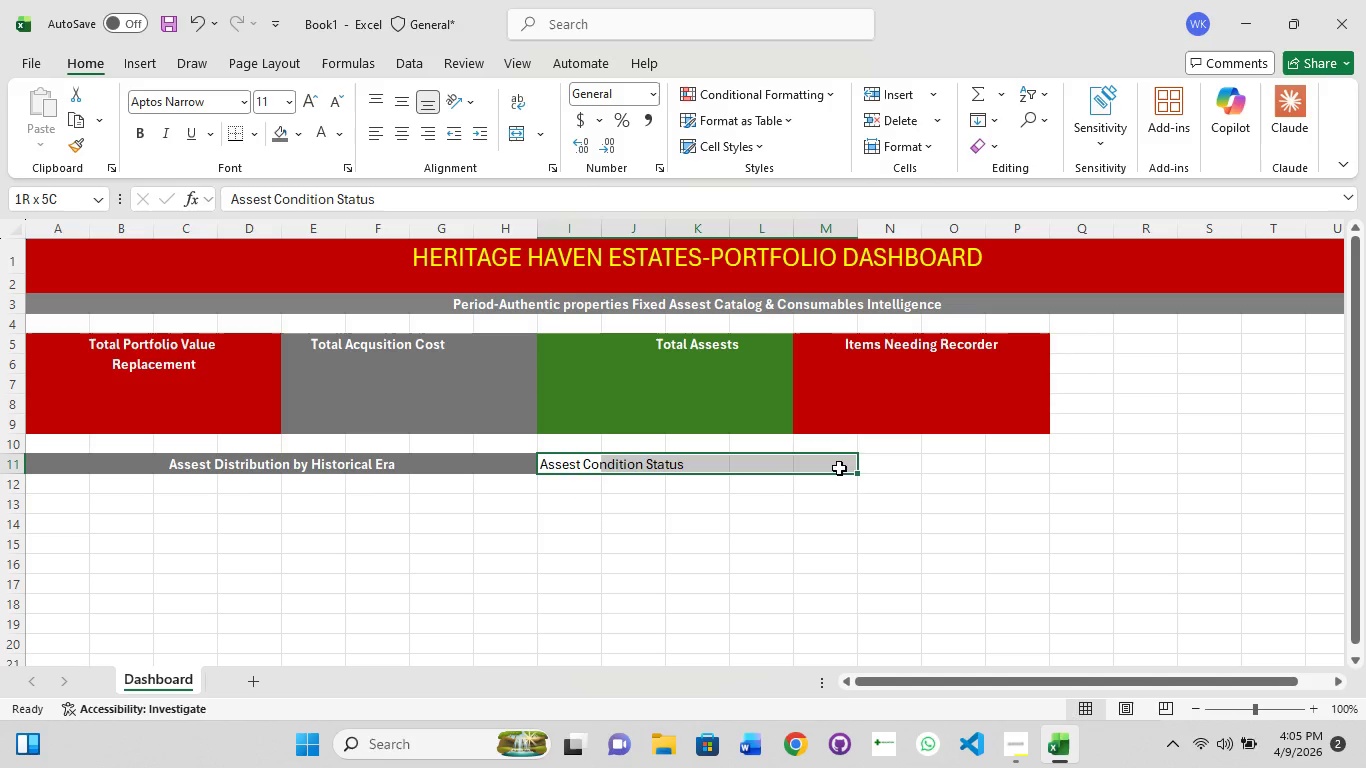 
hold_key(key=ShiftLeft, duration=1.51)
left_click([817, 468])
 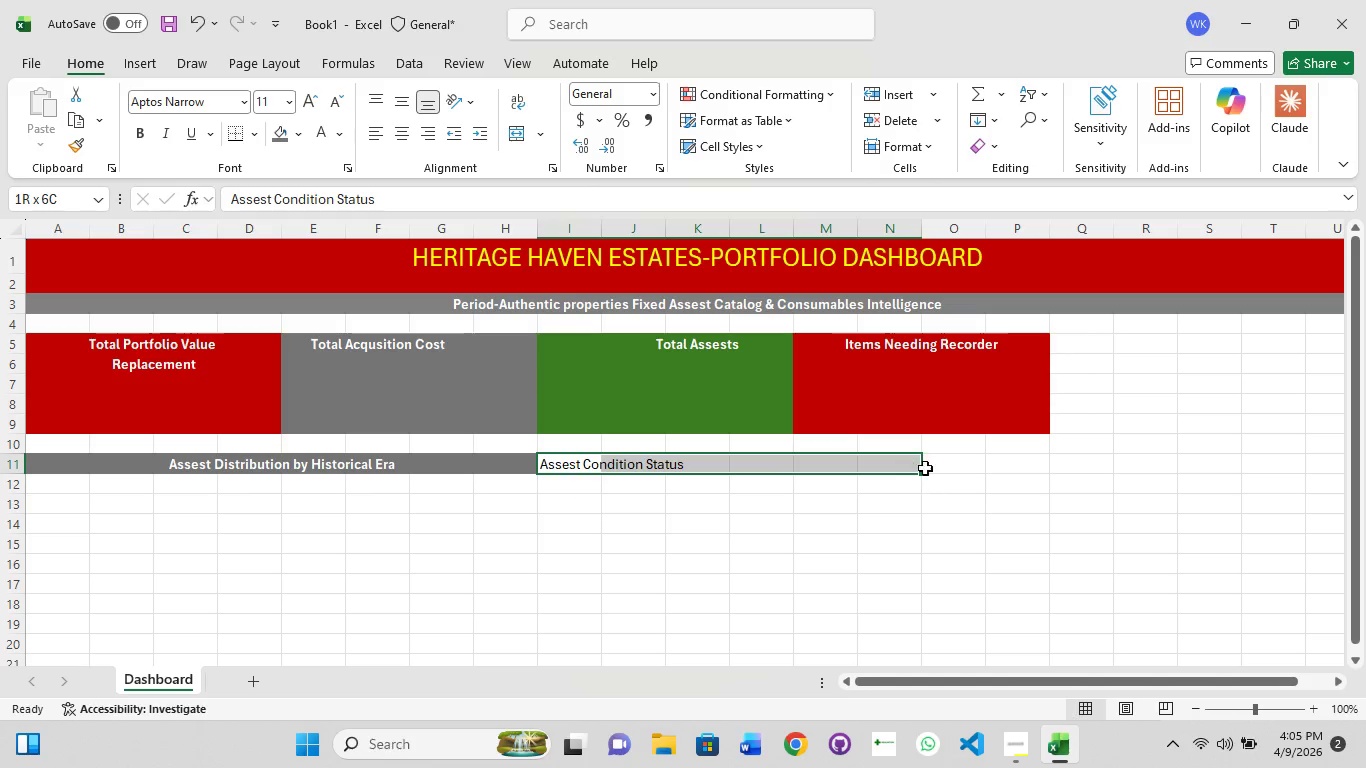 
left_click([946, 468])
 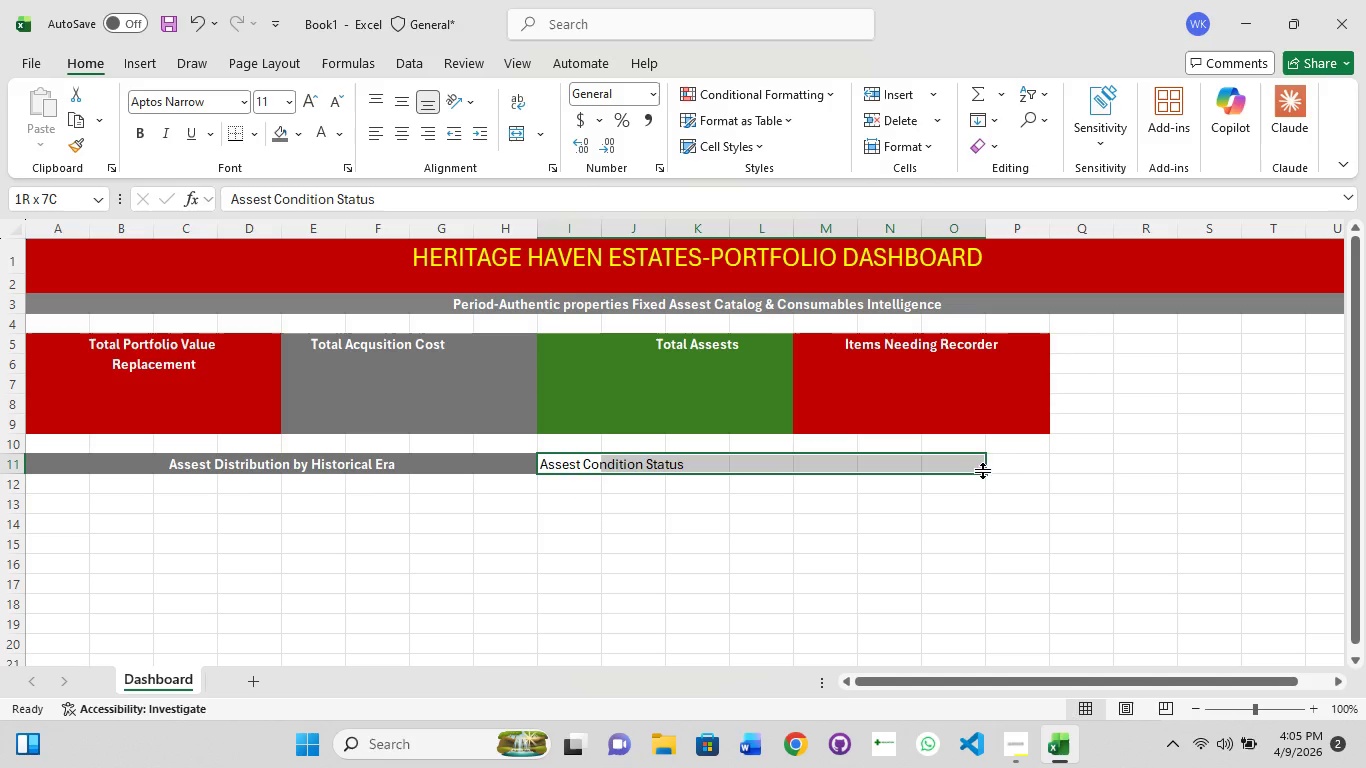 
hold_key(key=ShiftLeft, duration=1.5)
left_click([1017, 471])
 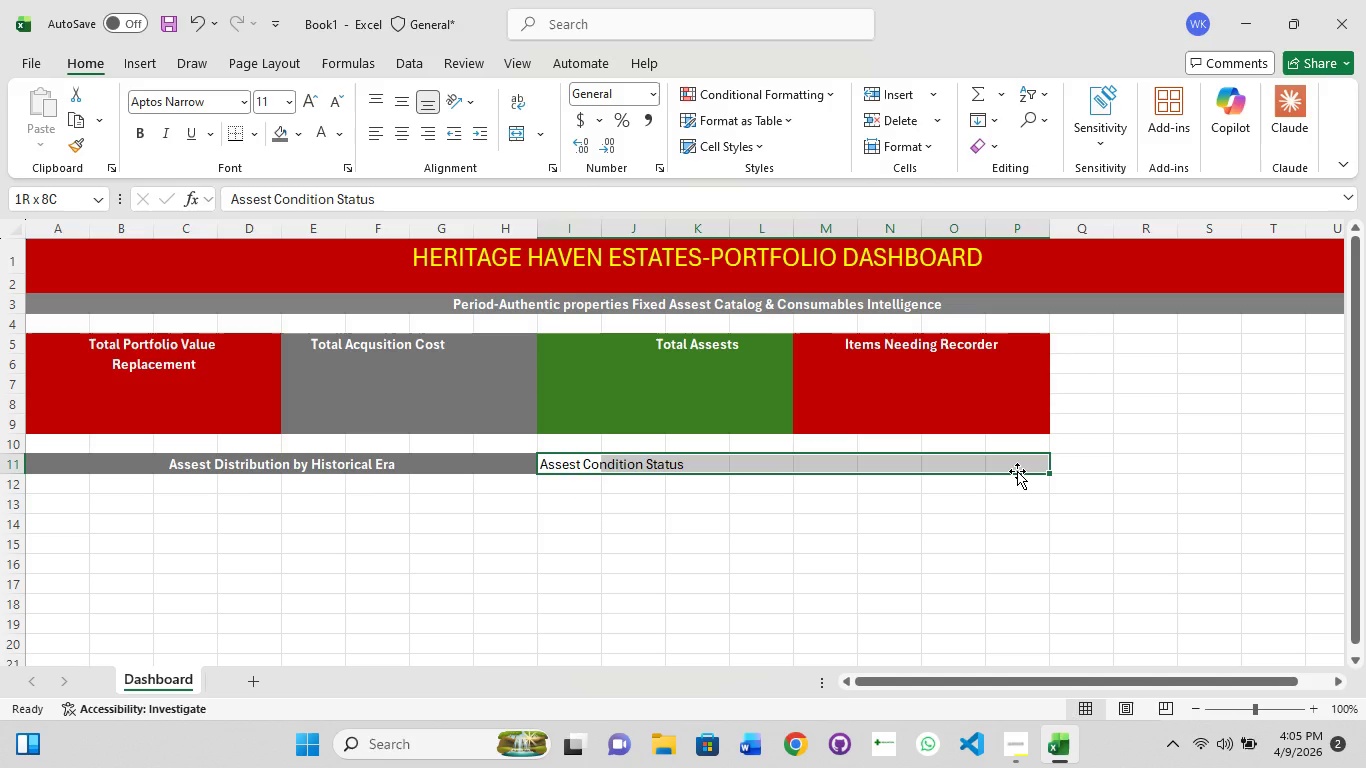 
hold_key(key=ShiftLeft, duration=1.5)
 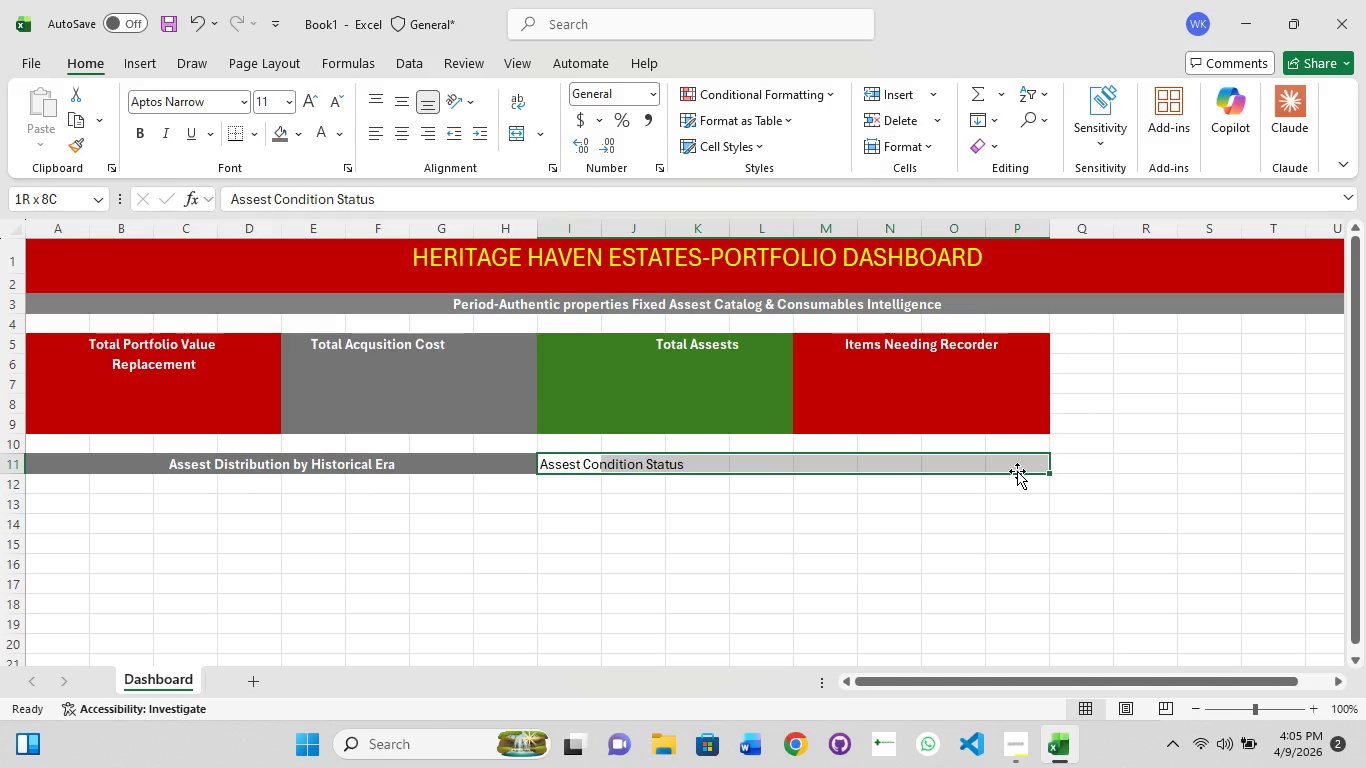 
hold_key(key=ShiftLeft, duration=1.5)
 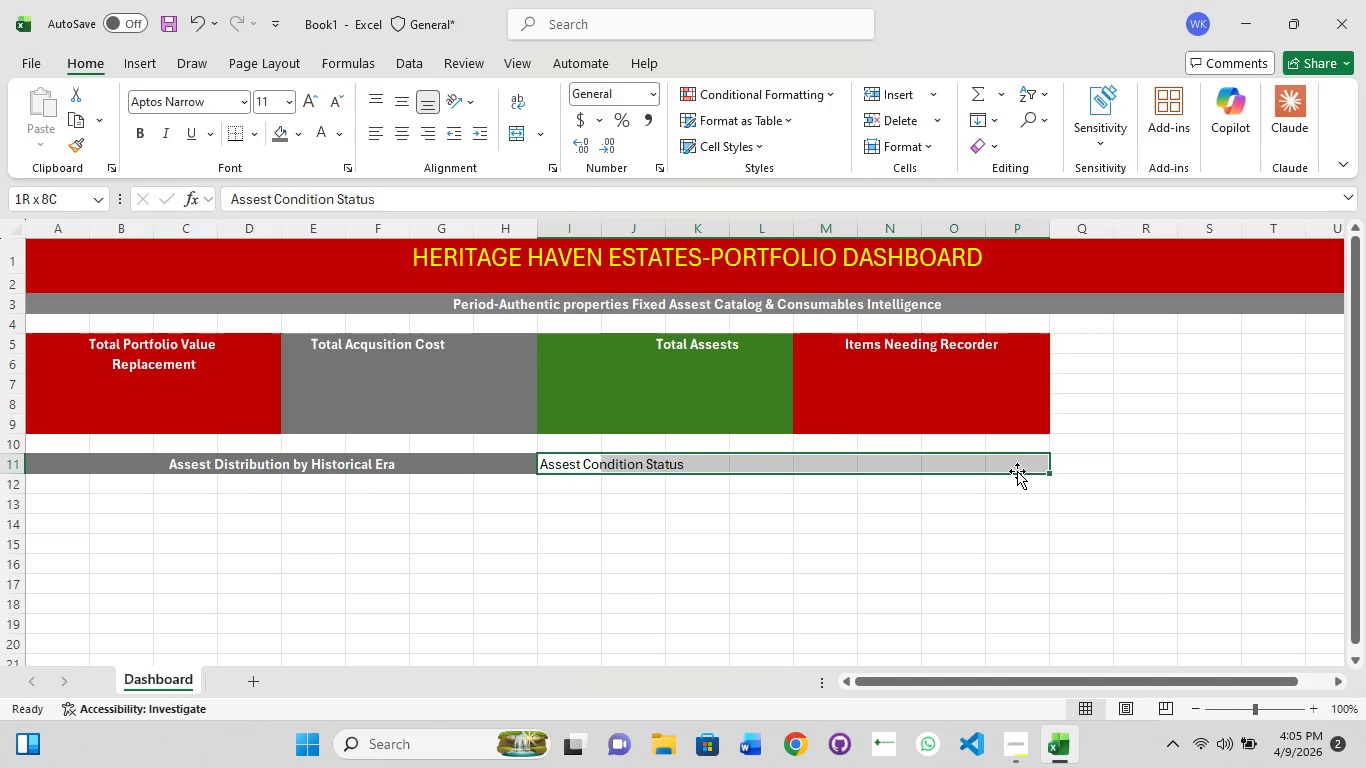 
hold_key(key=ShiftLeft, duration=1.52)
 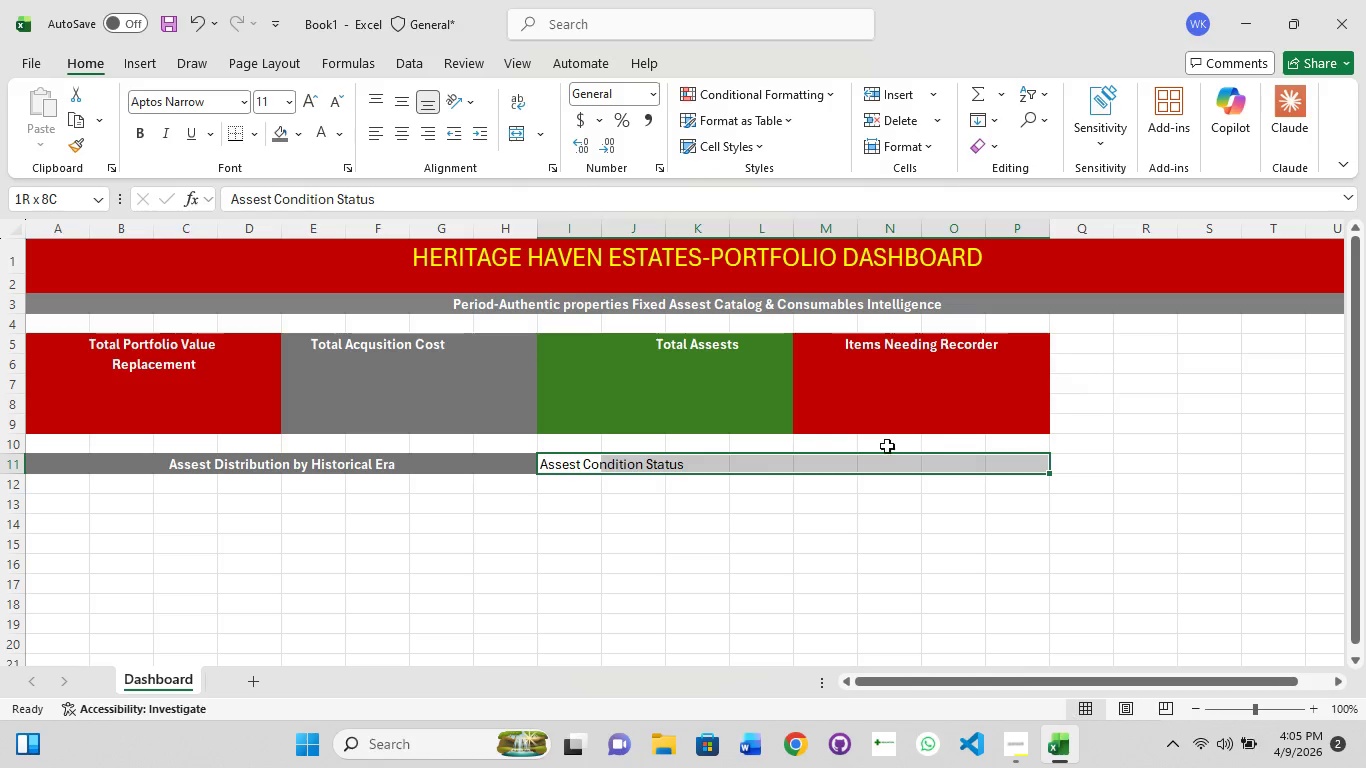 
hold_key(key=ShiftLeft, duration=0.34)
 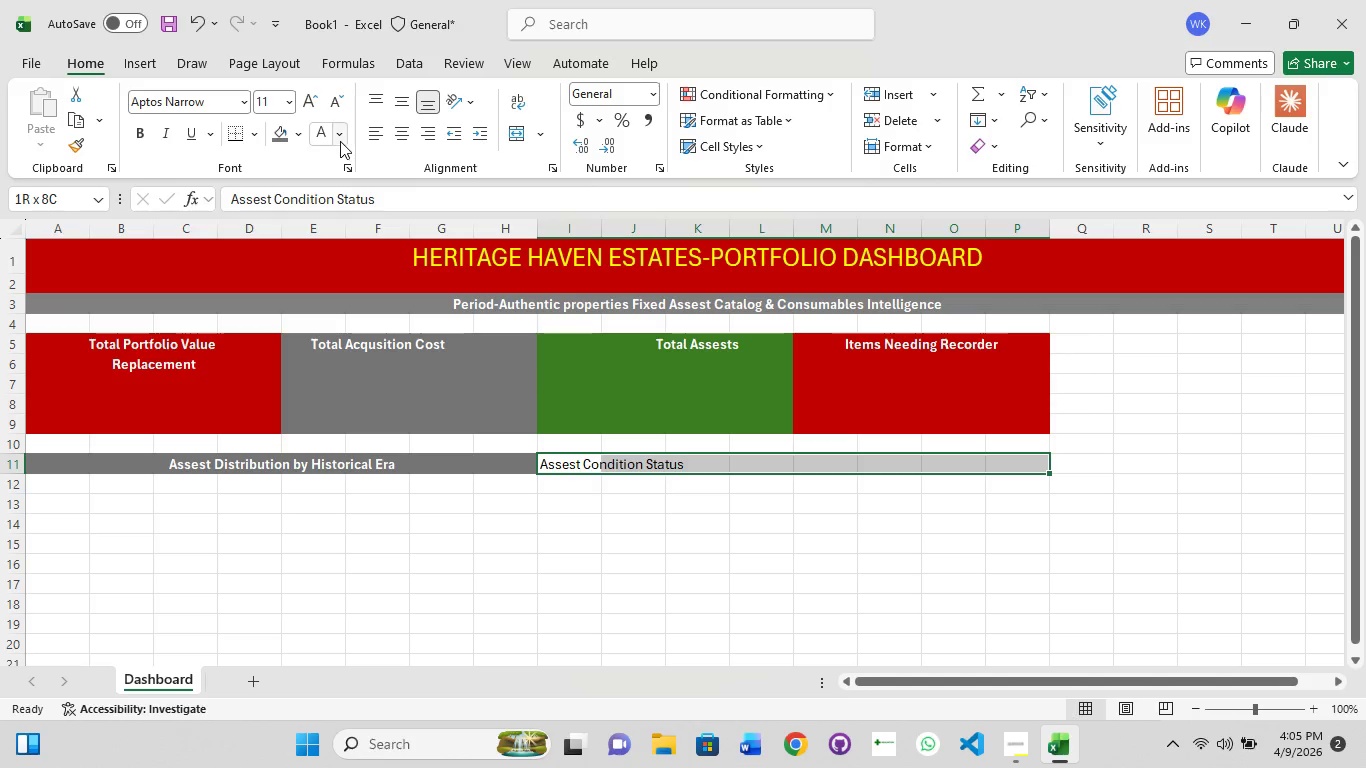 
left_click([301, 133])
 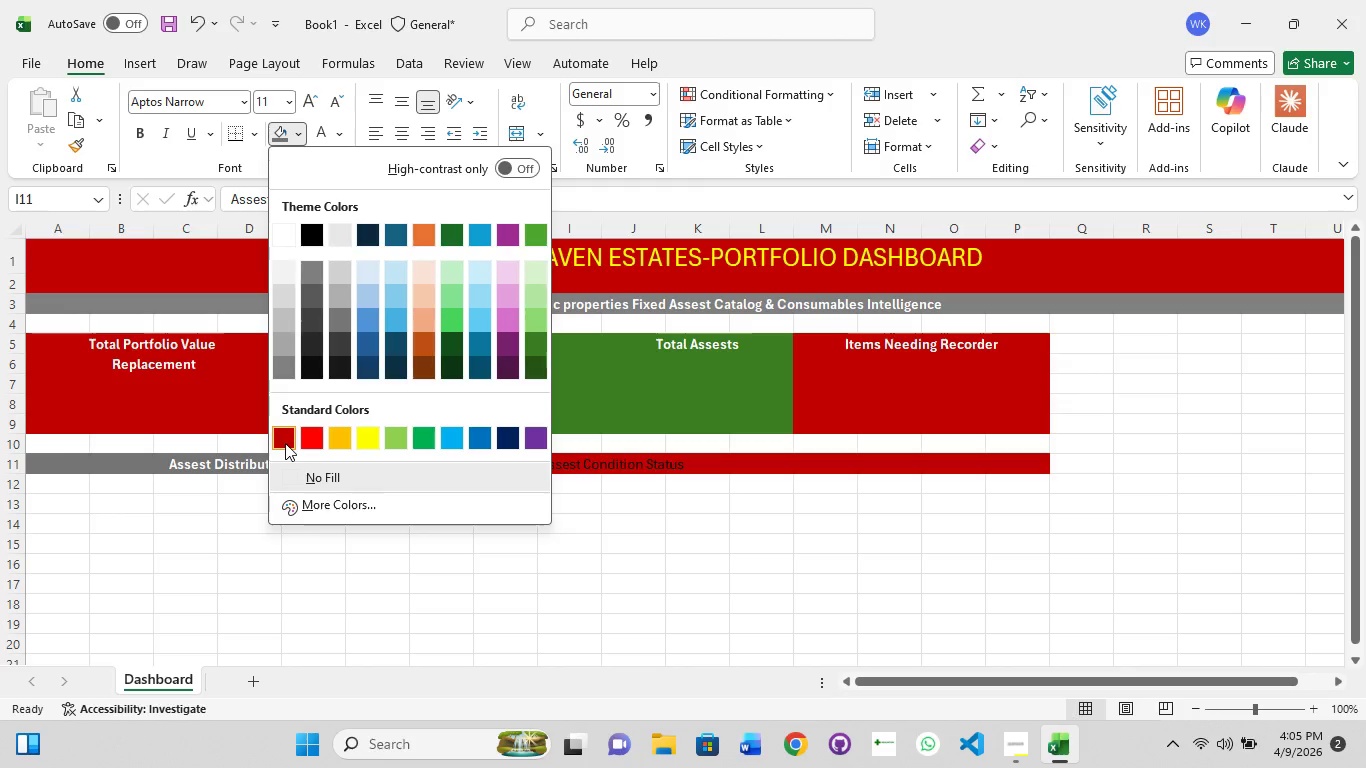 
left_click([285, 443])
 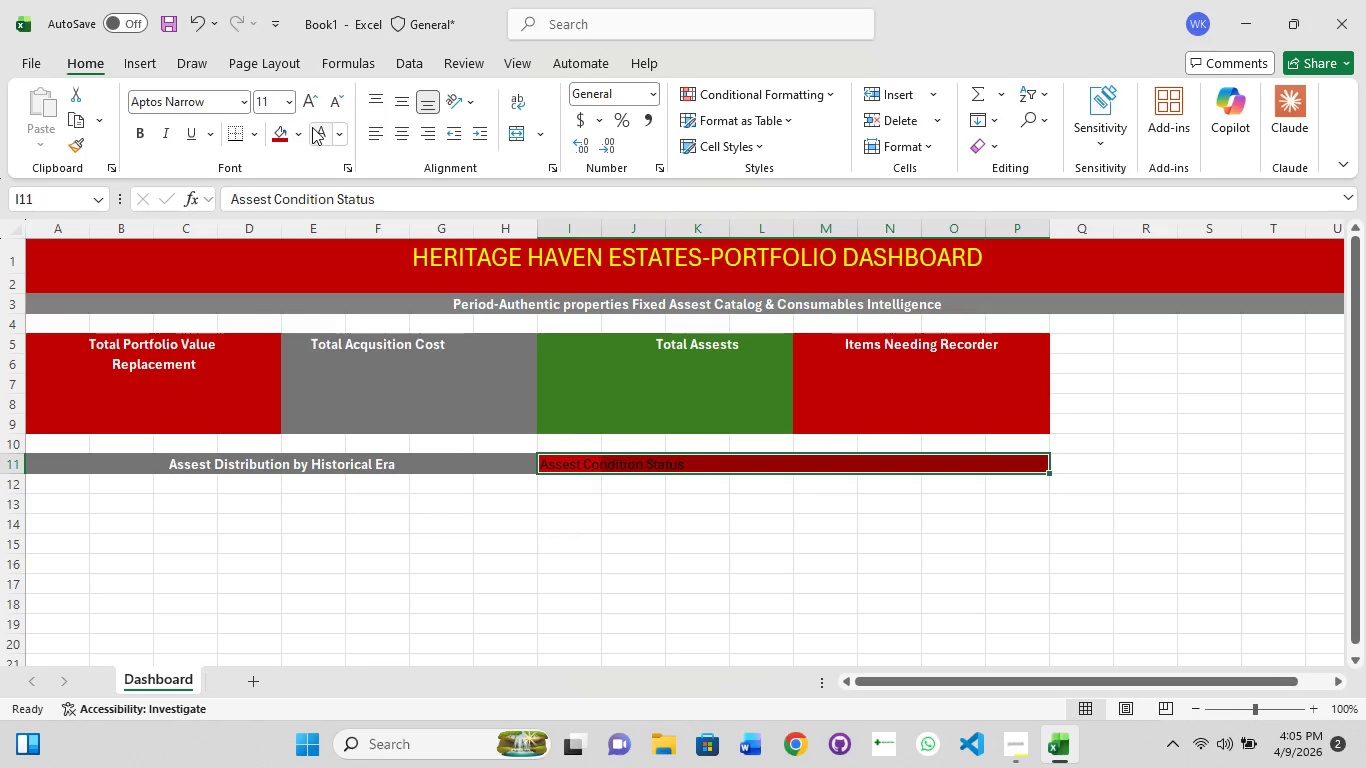 
left_click([317, 128])
 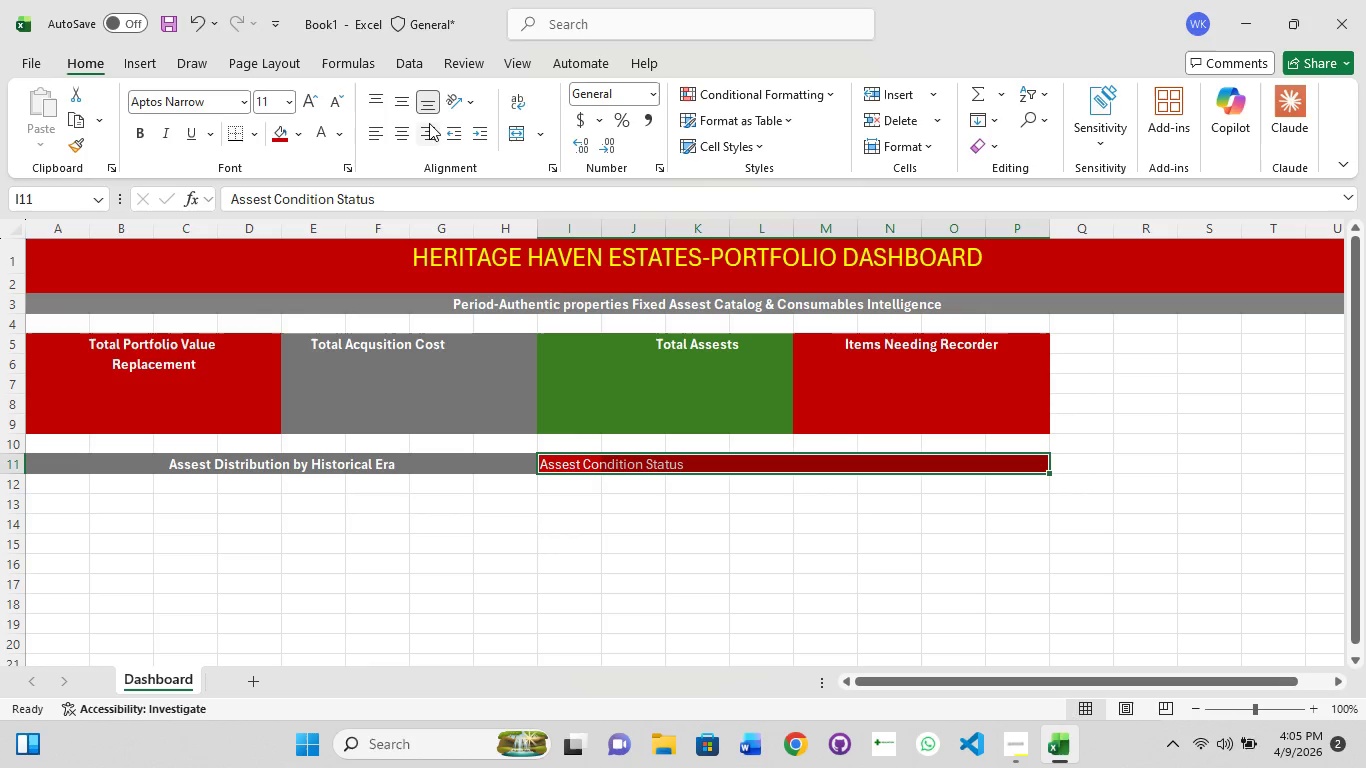 
hold_key(key=ControlLeft, duration=1.52)
 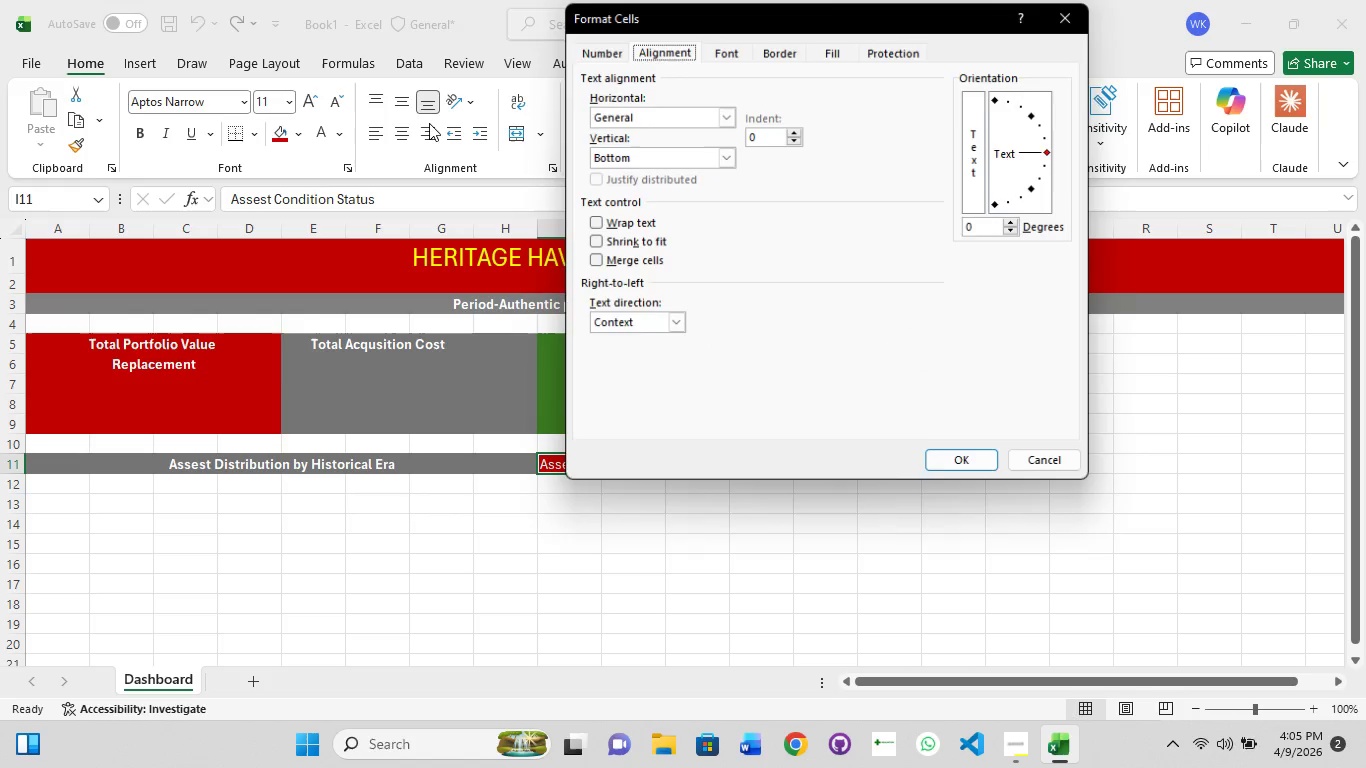 
key(Control+1)
 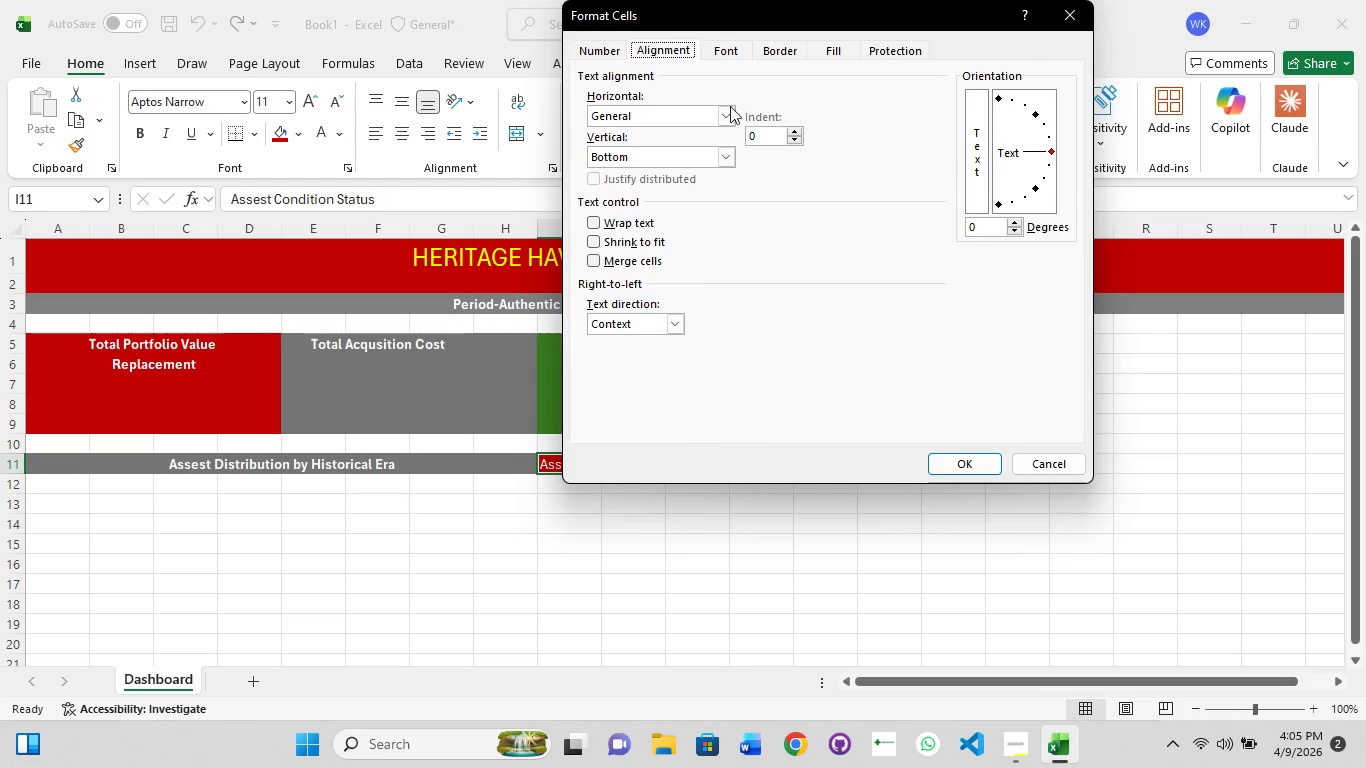 
left_click([734, 112])
 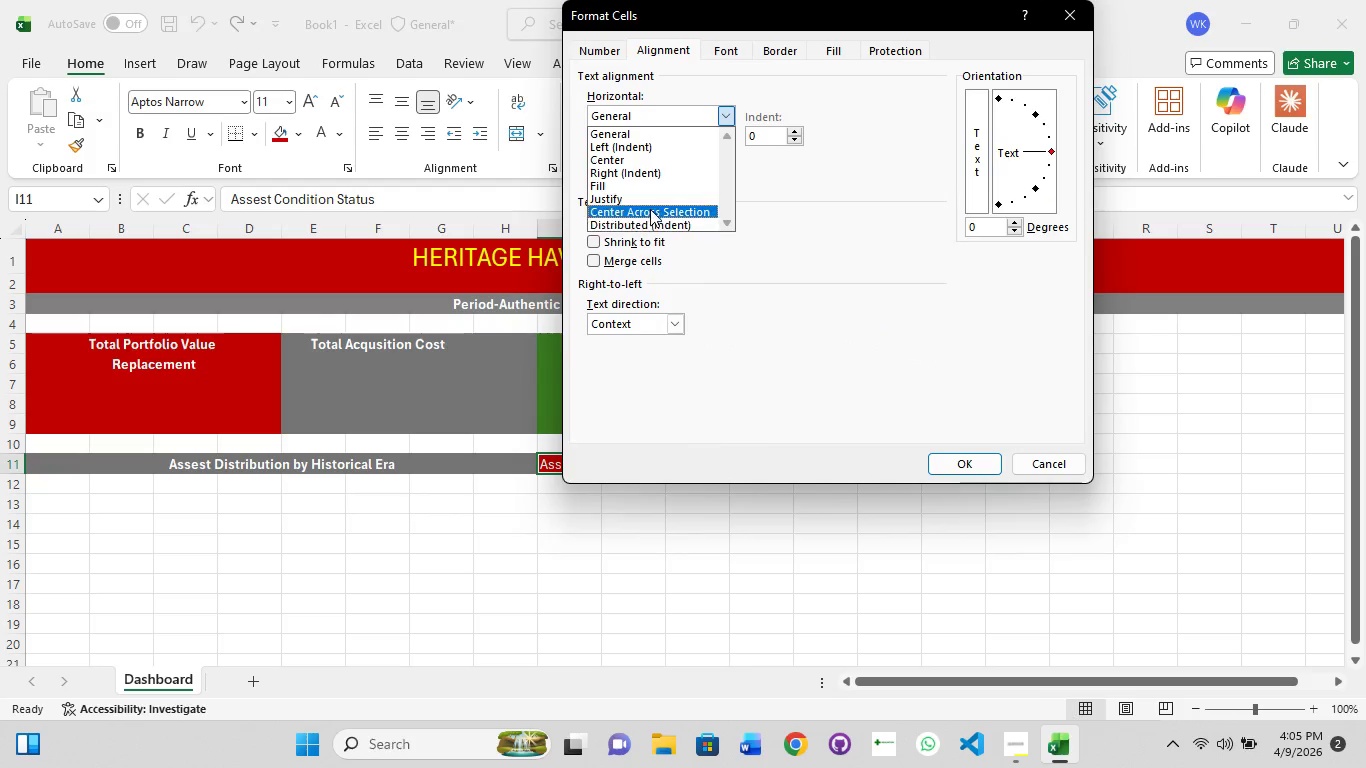 
left_click([651, 208])
 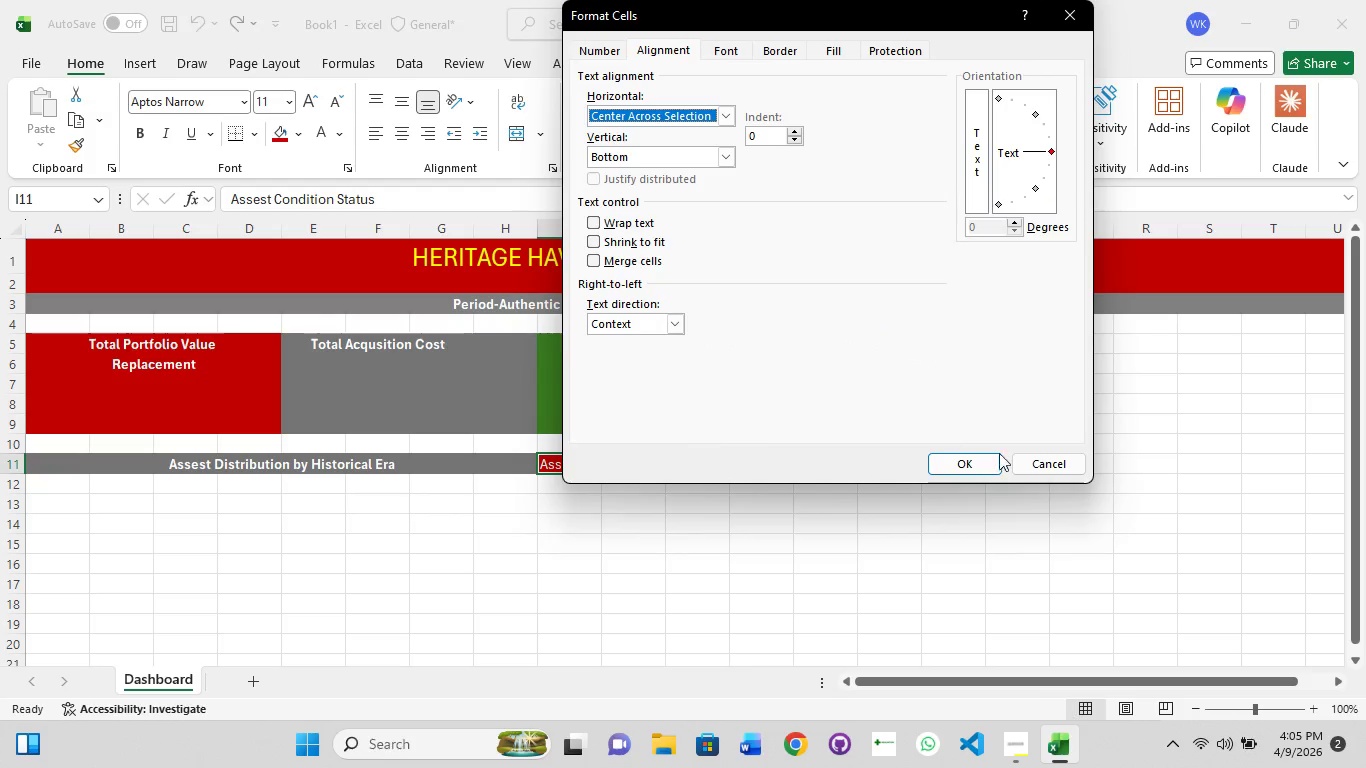 
left_click([967, 460])
 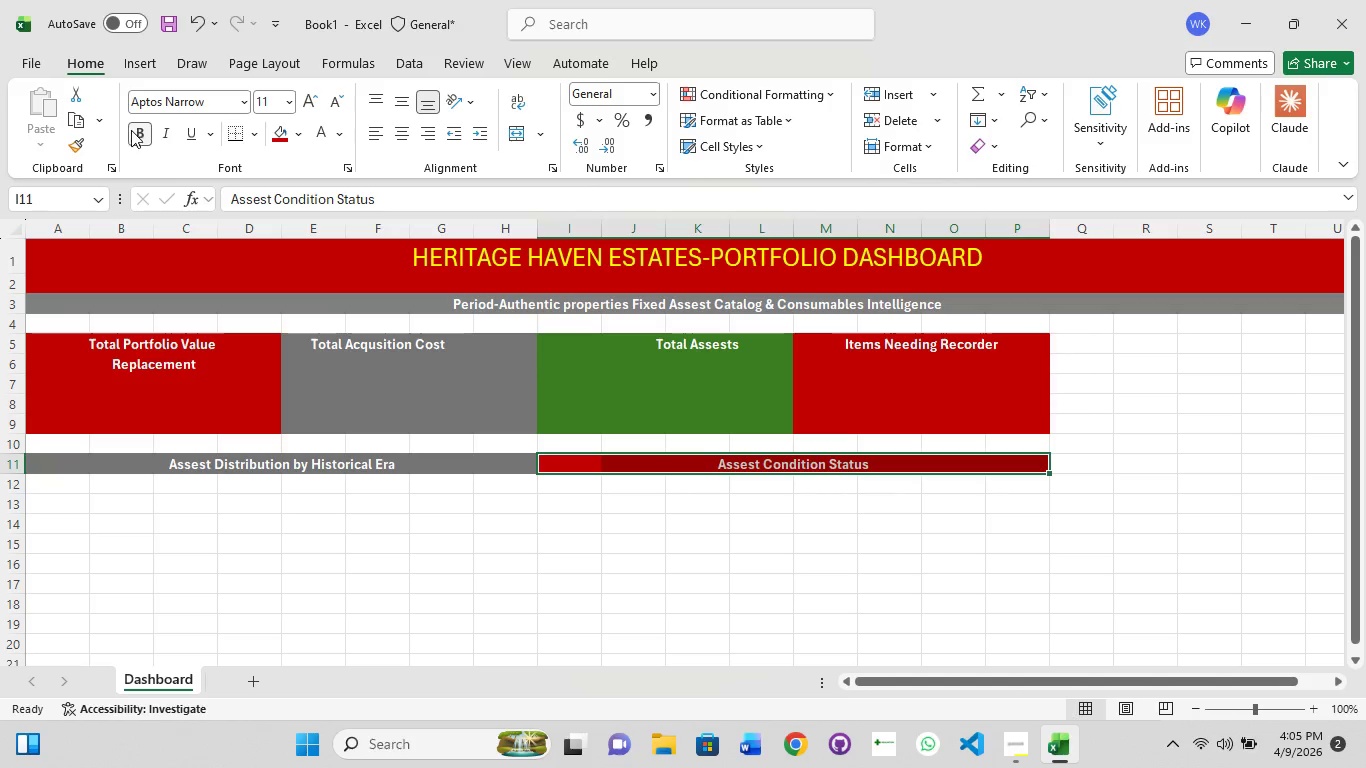 
left_click([1215, 475])
 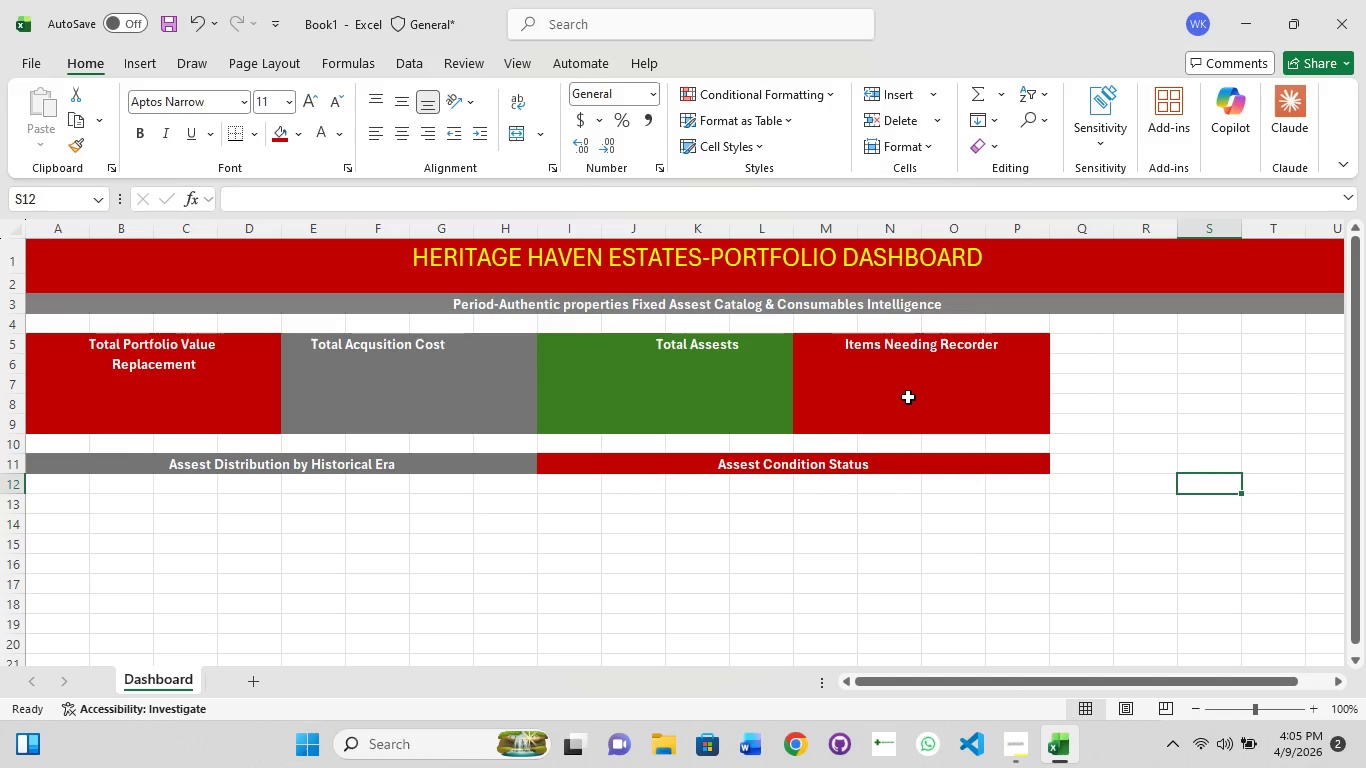 
scroll: coordinate [902, 398], scroll_direction: up, amount: 5.0
 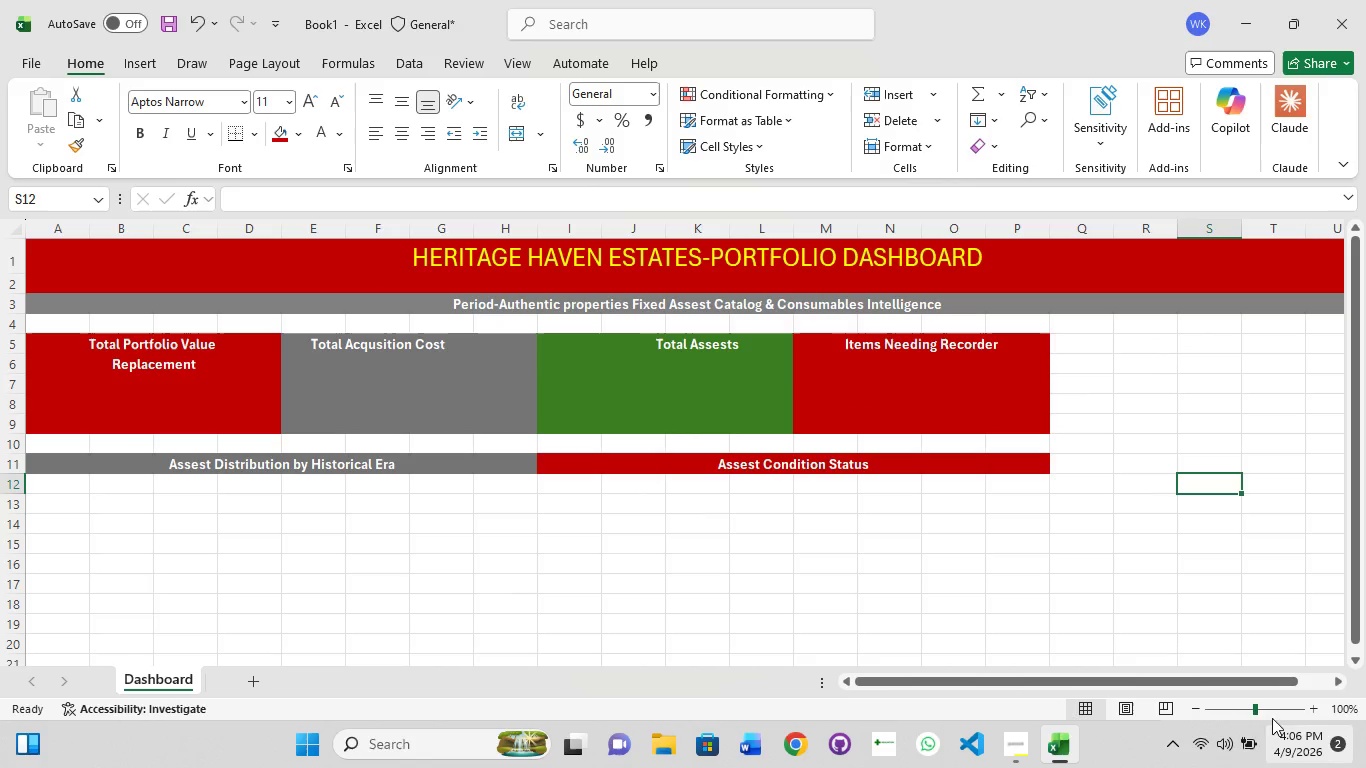 
wait(5.73)
 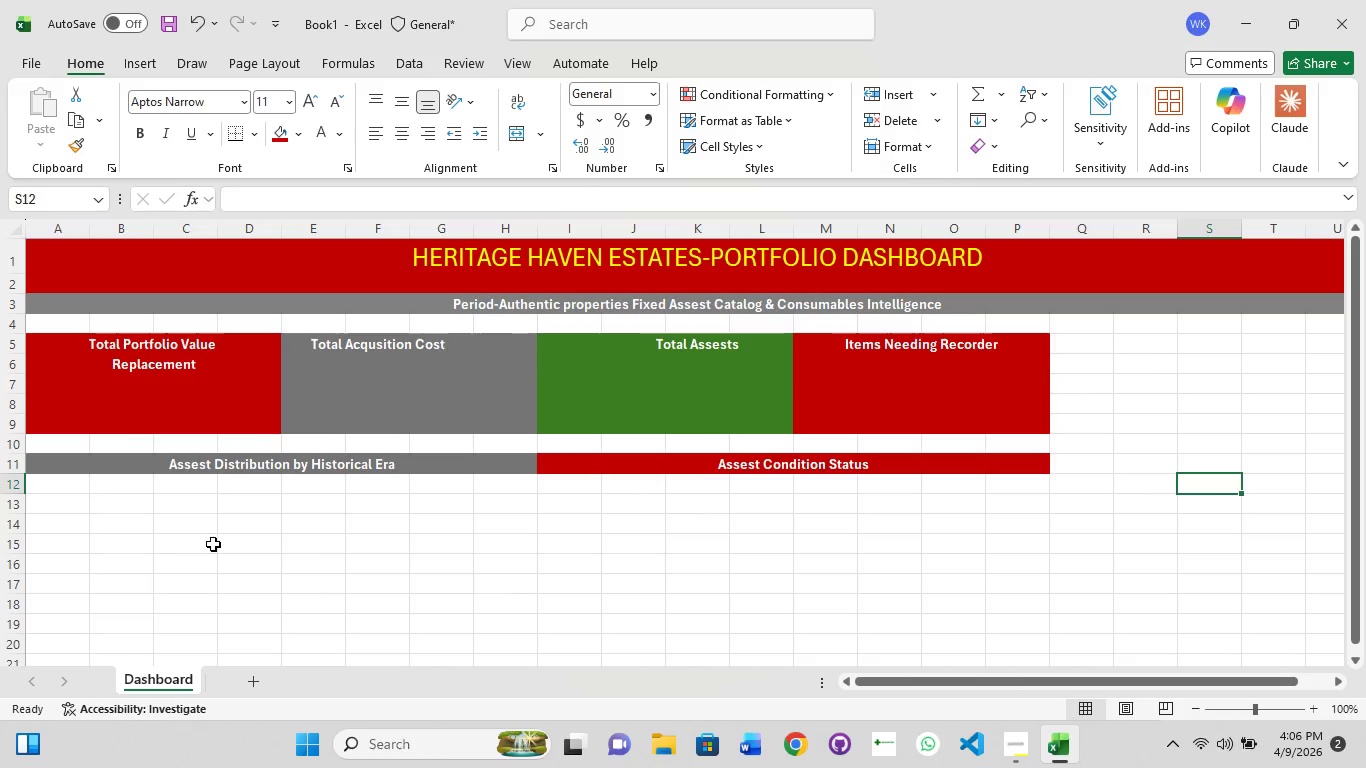 
key(Control+Minus)
 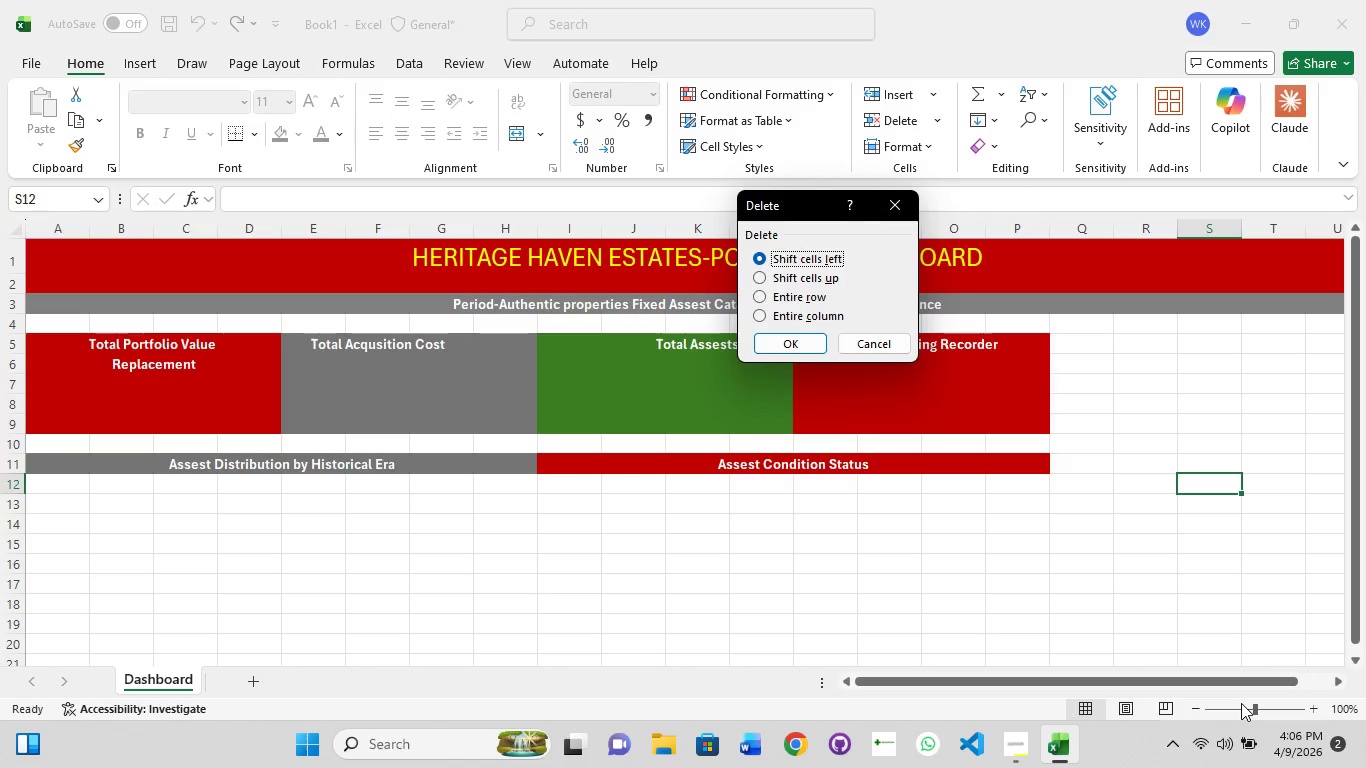 
left_click([1234, 701])
 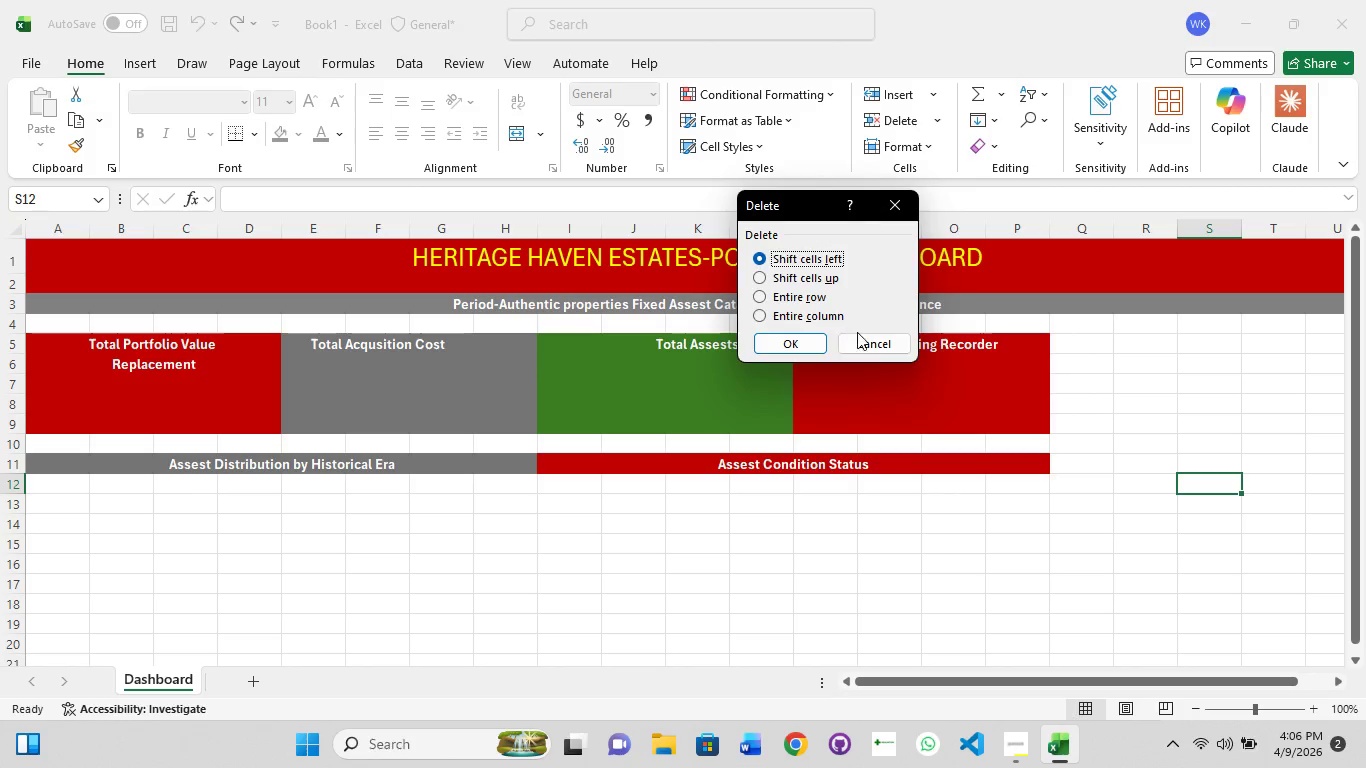 
left_click([874, 345])
 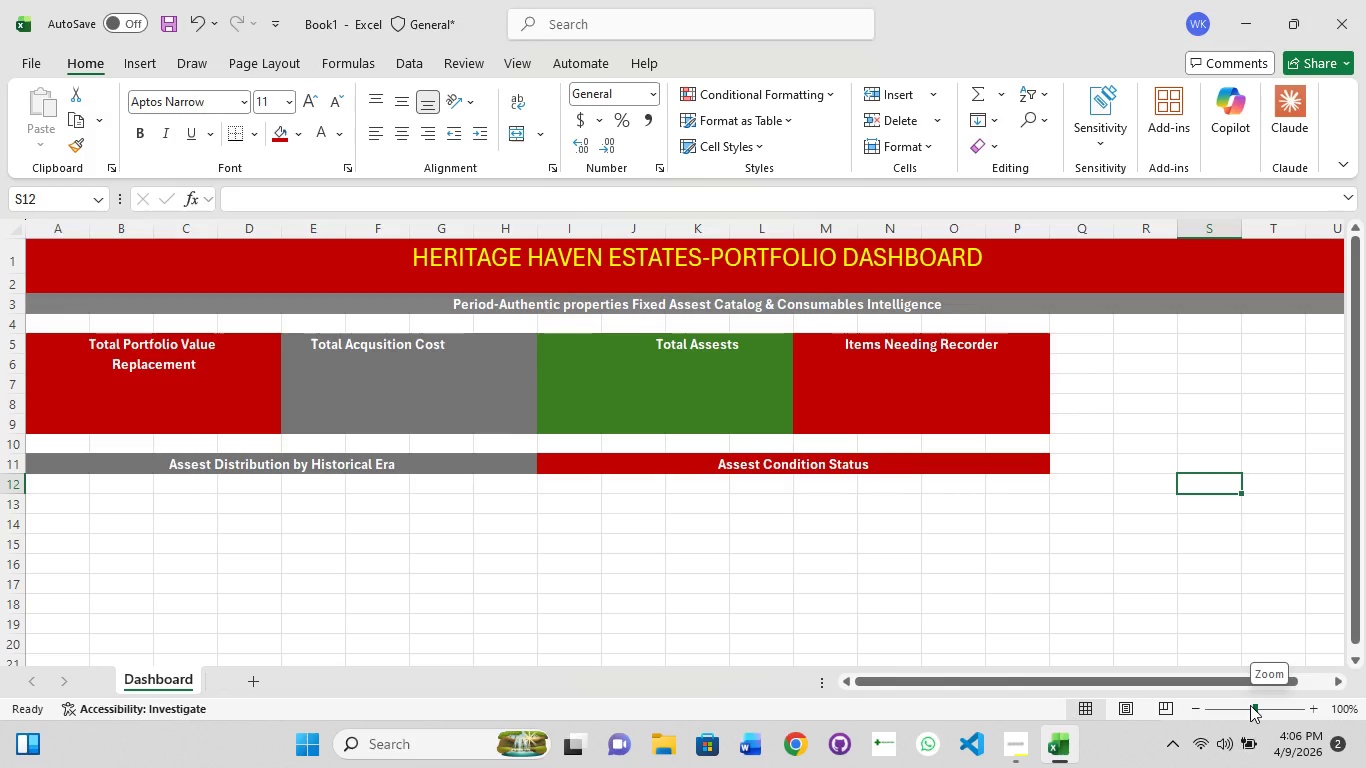 
left_click([1250, 705])
 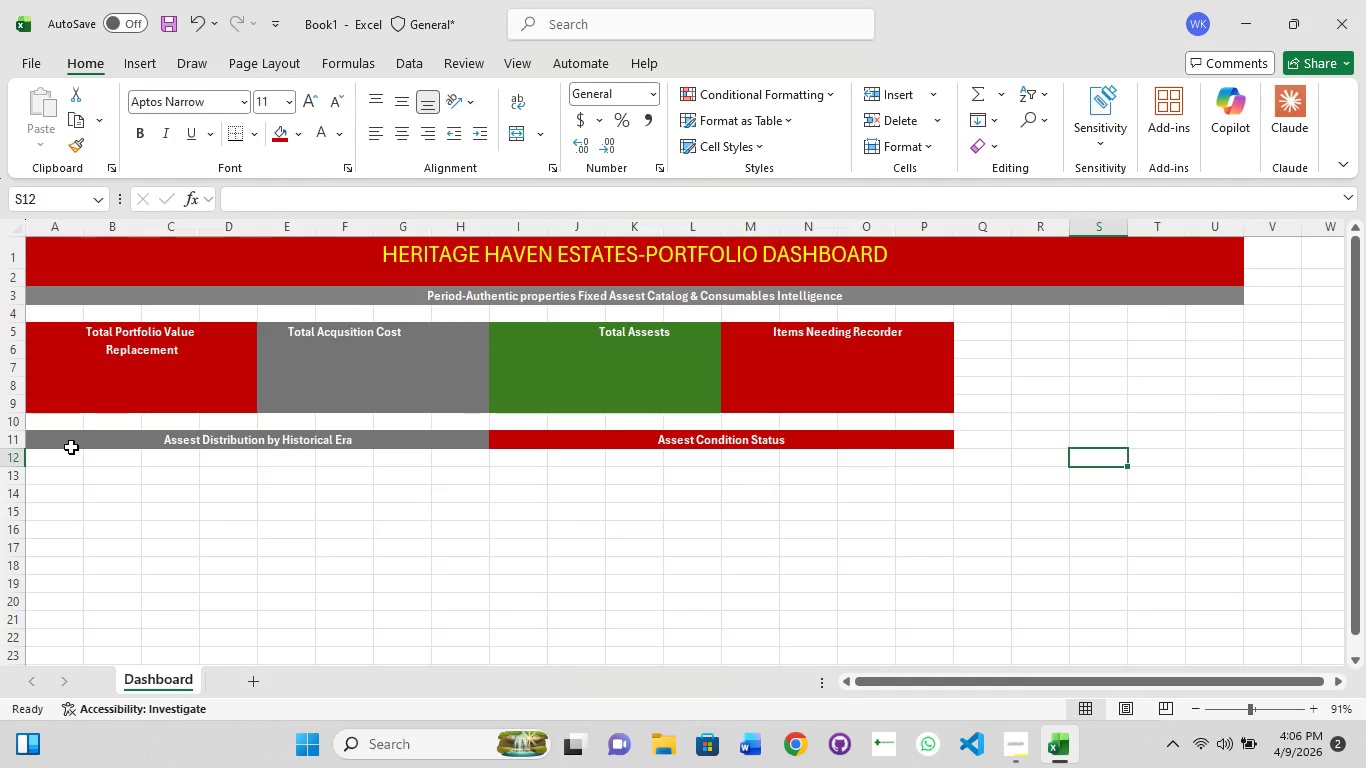 
left_click([63, 462])
 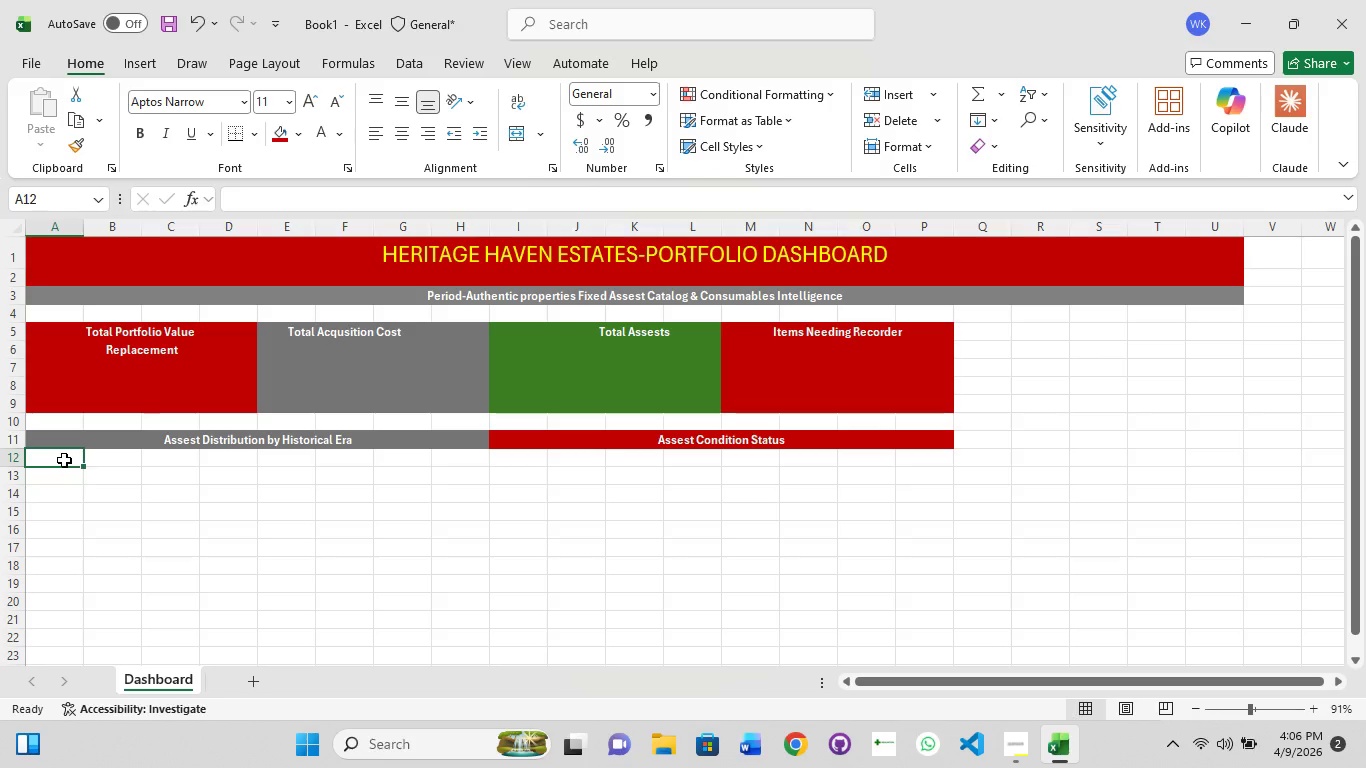 
left_click([64, 460])
 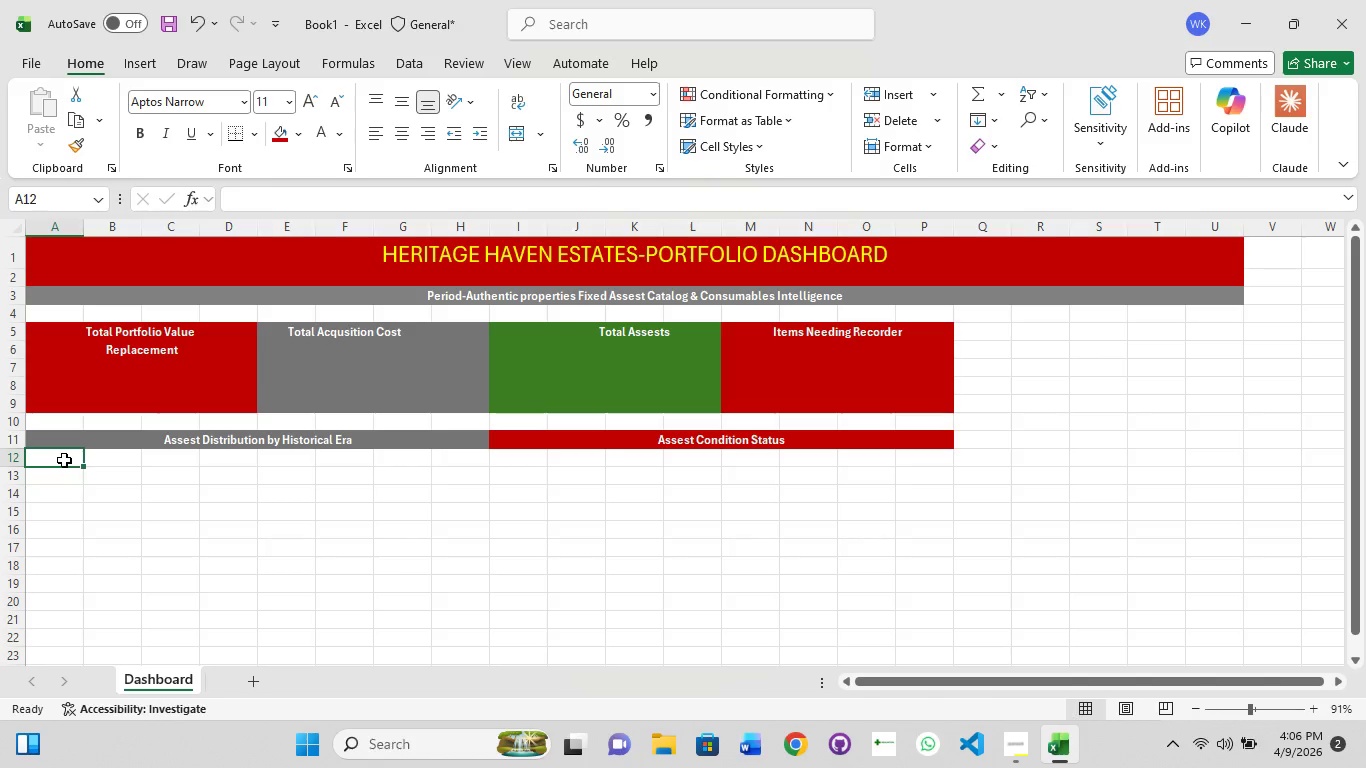 
left_click([64, 460])
 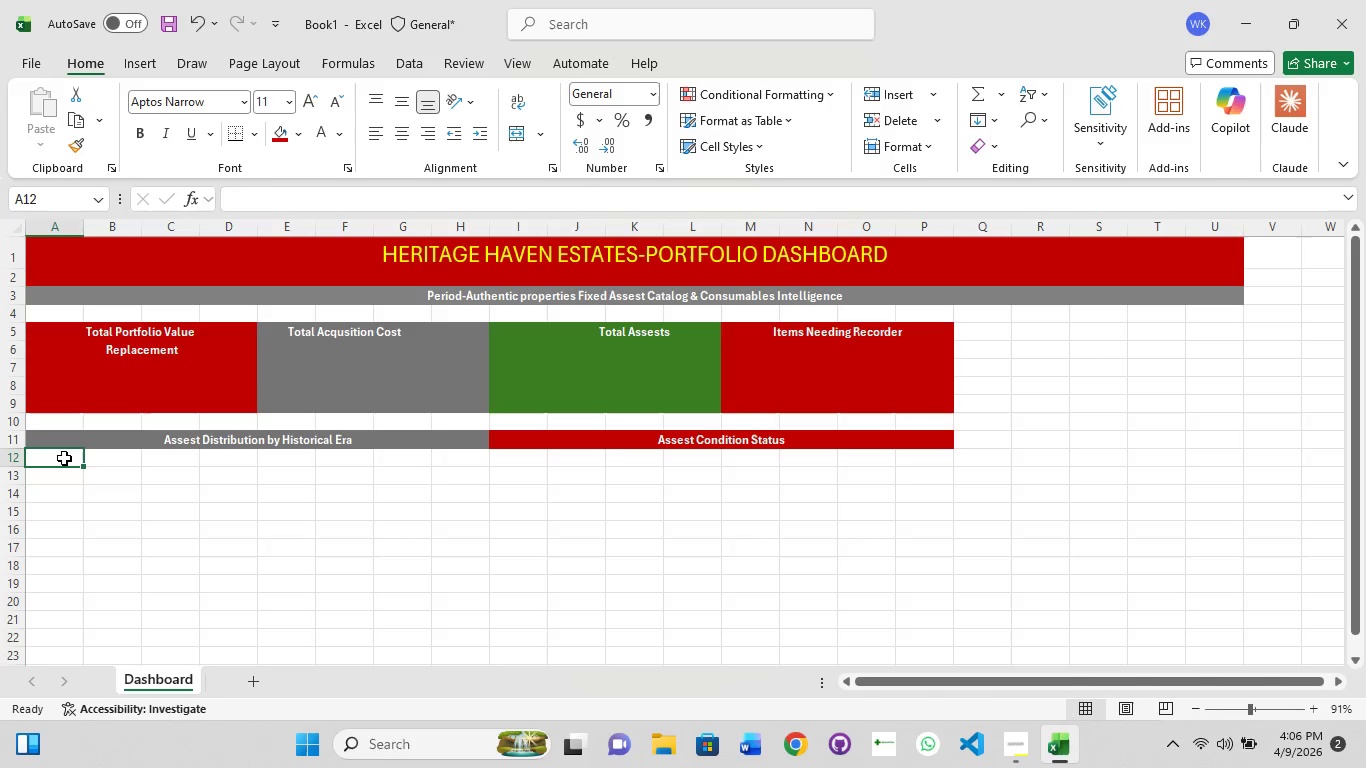 
type(Era)
 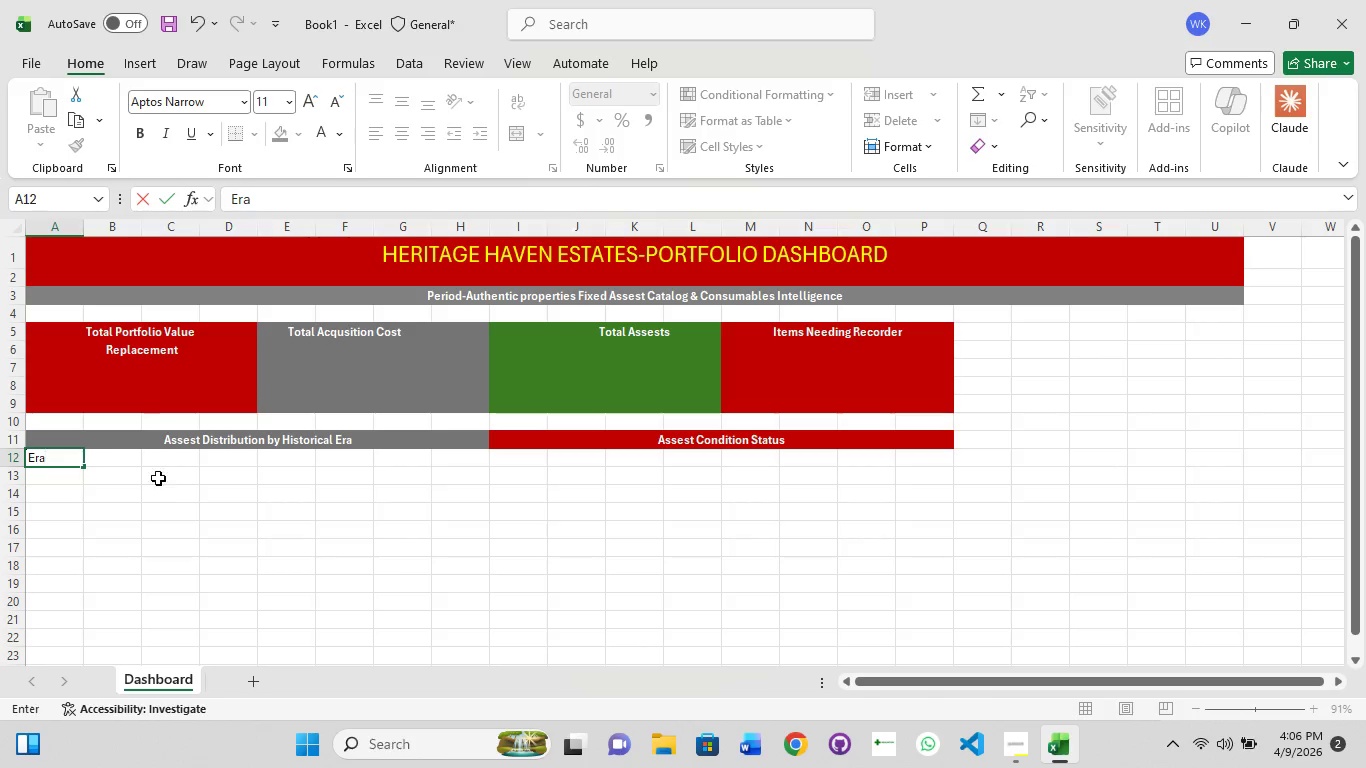 
double_click([106, 462])
 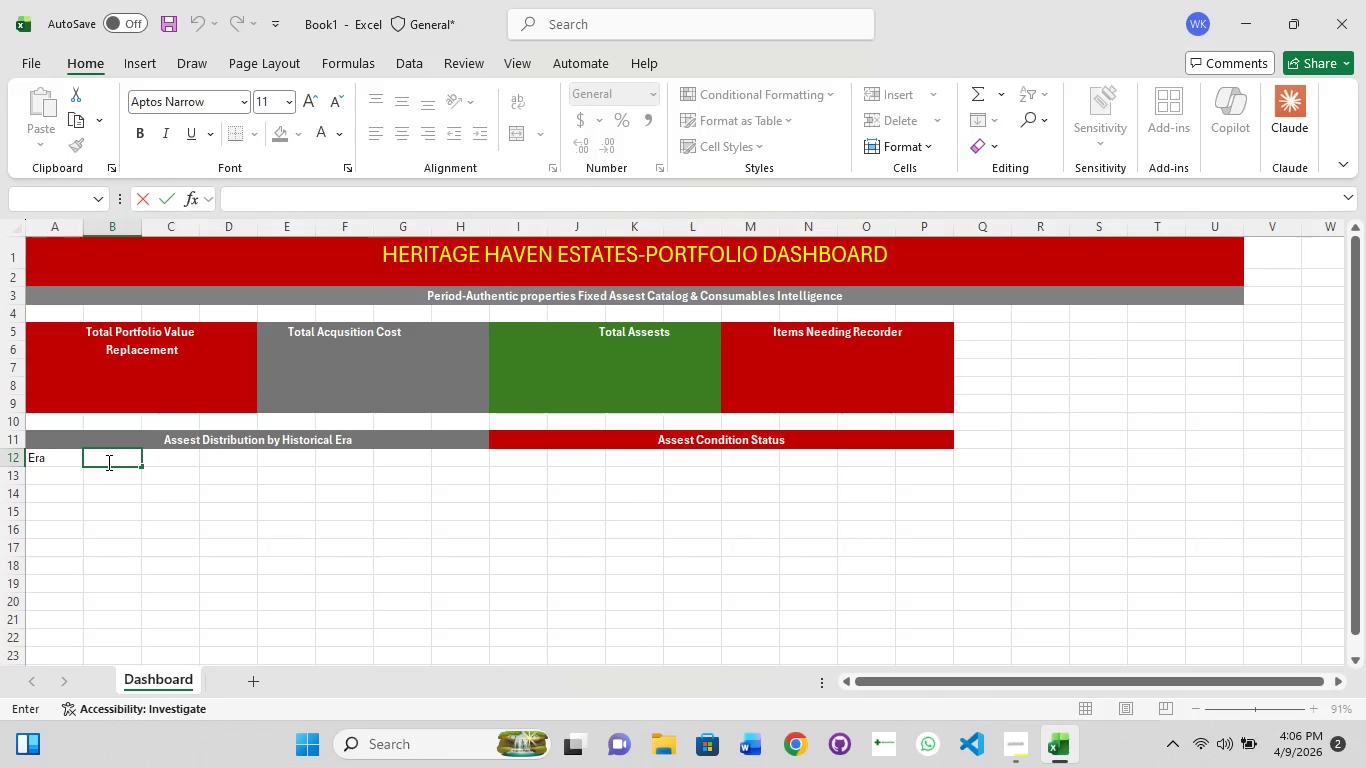 
type(Assestr)
key(Backspace)
type( Count)
 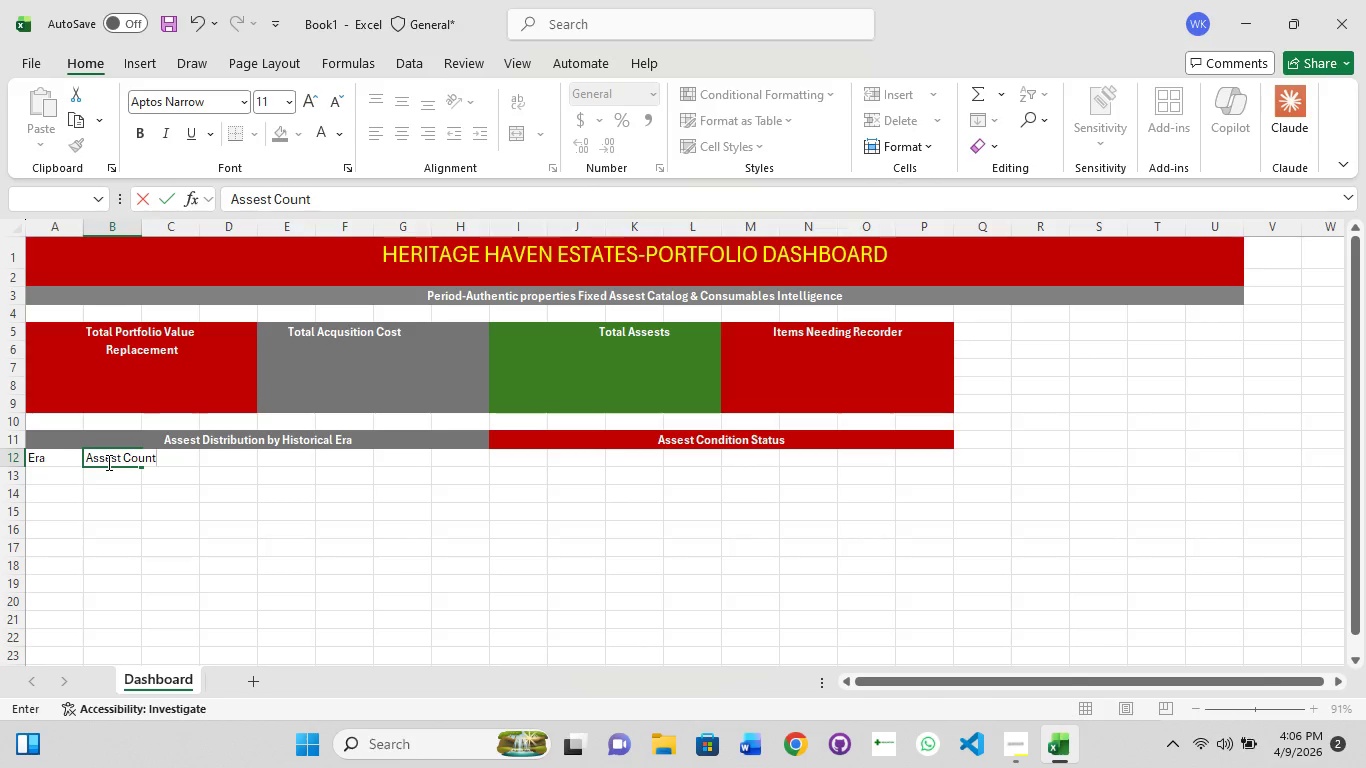 
wait(5.09)
 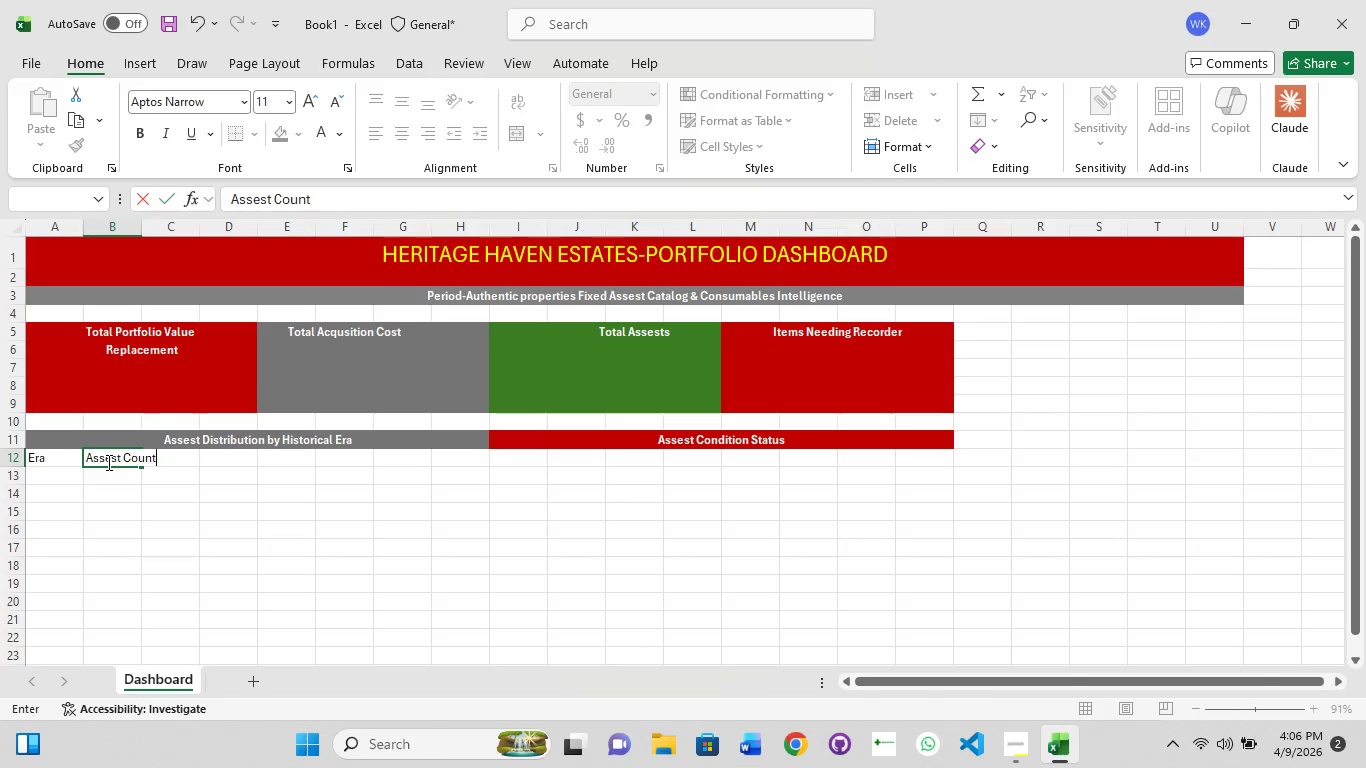 
double_click([142, 232])
 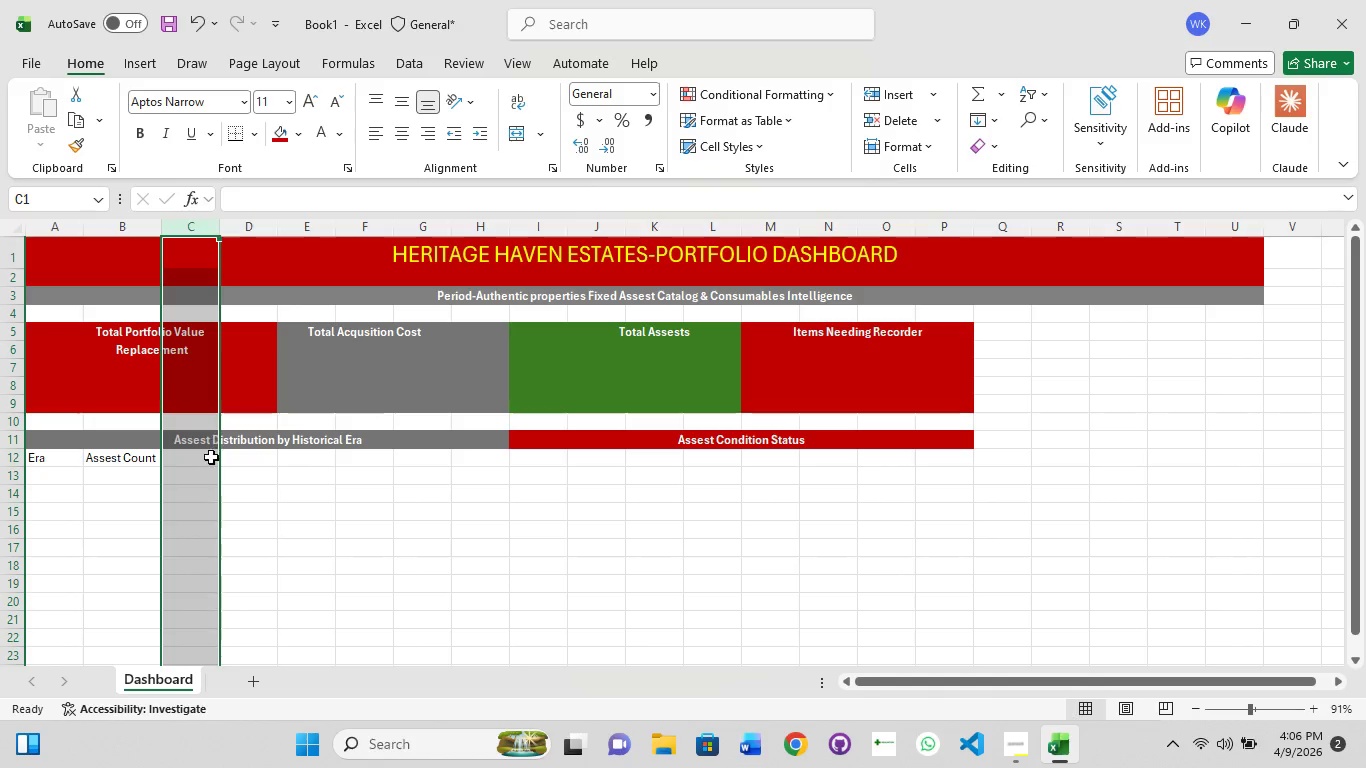 
left_click([196, 460])
 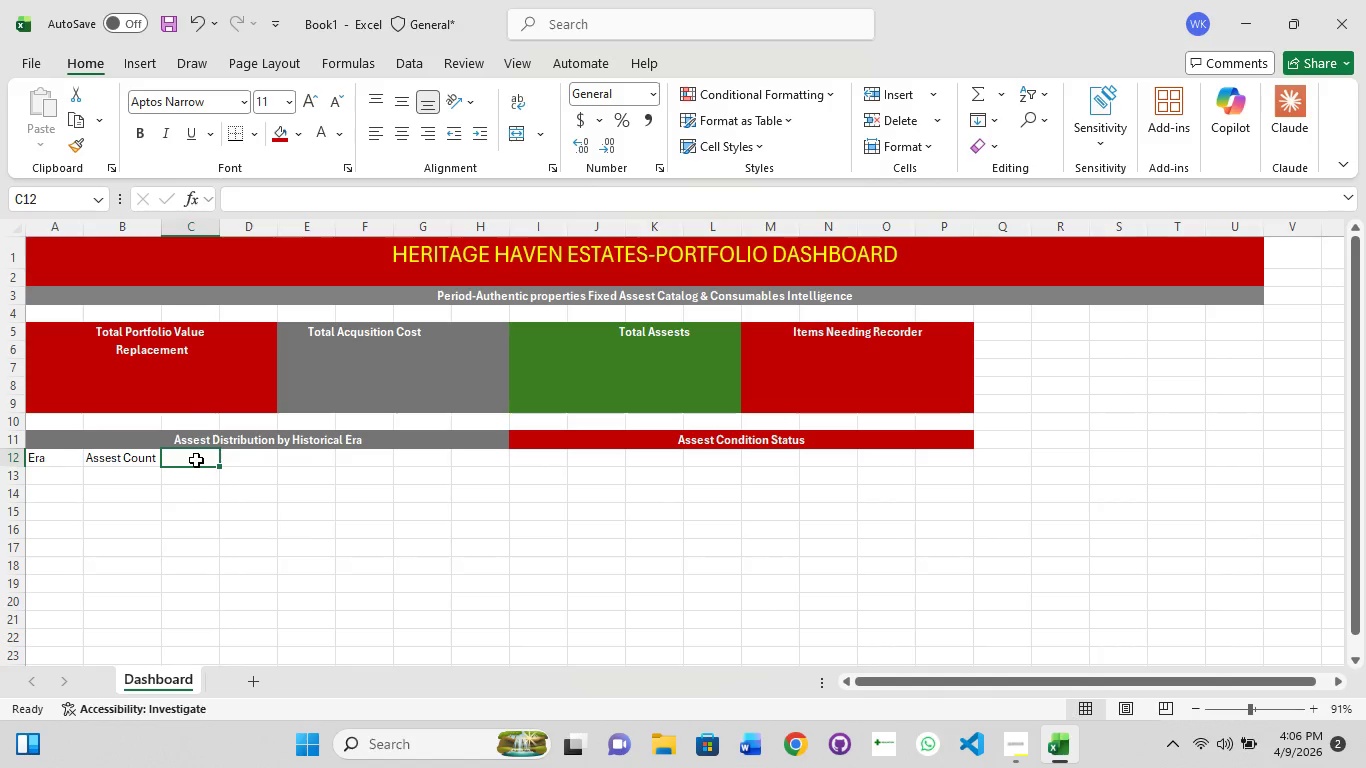 
double_click([196, 460])
 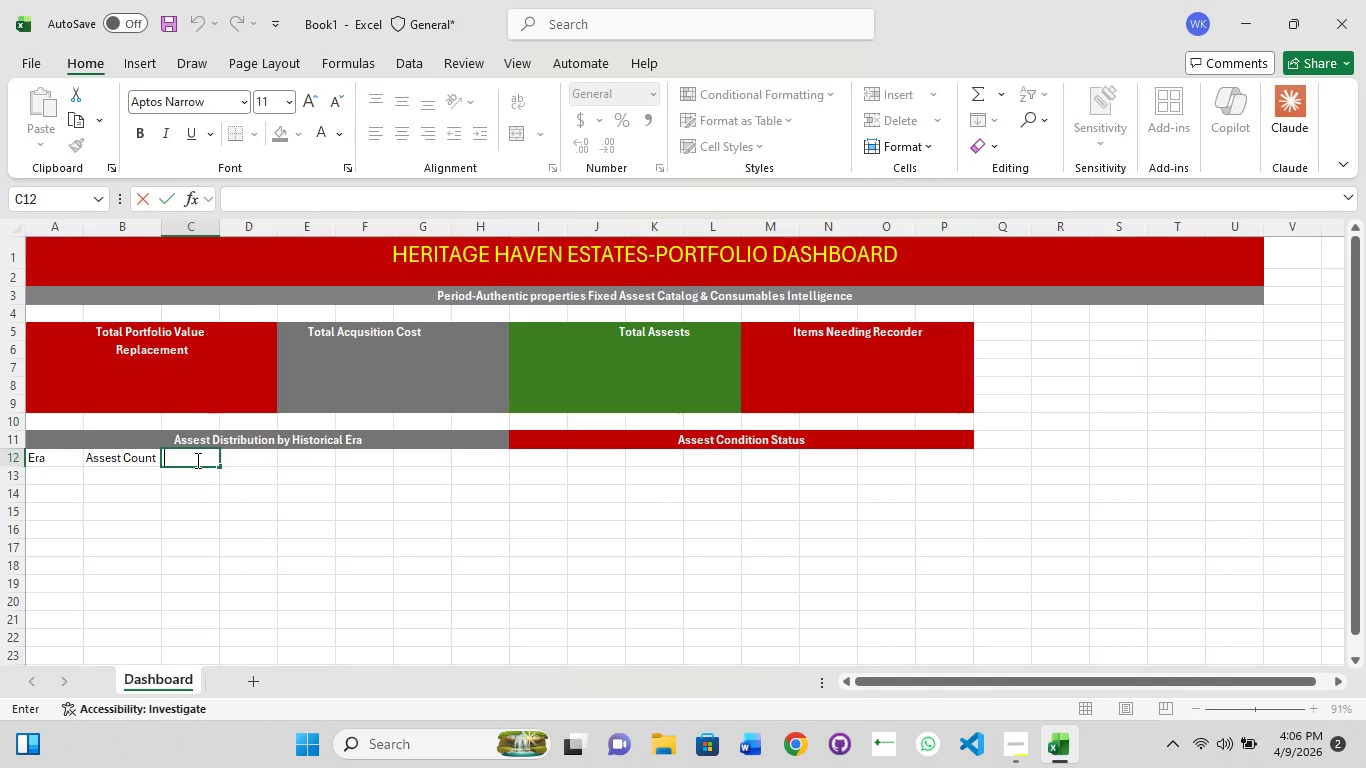 
type(ACq )
key(Backspace)
type(. Cost ())
 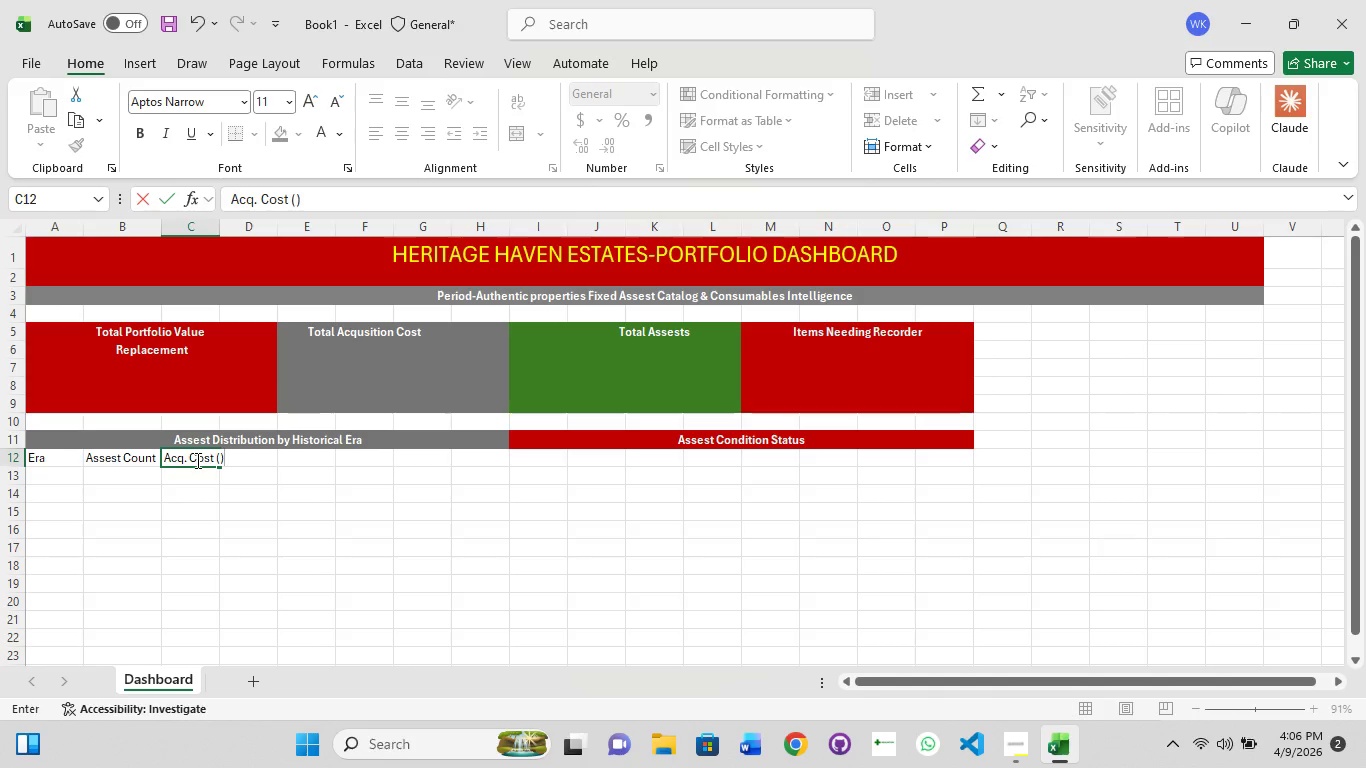 
key(ArrowLeft)
 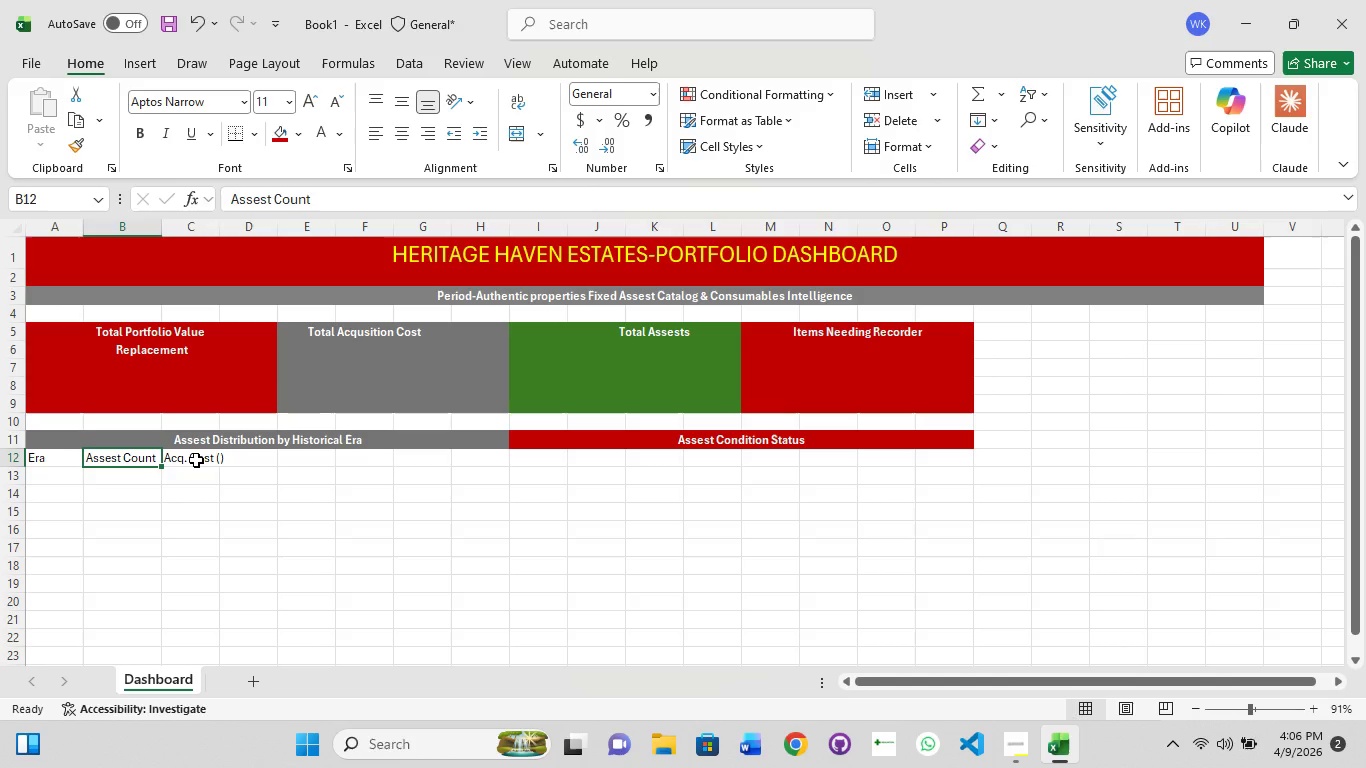 
key(Shift+ShiftRight)
 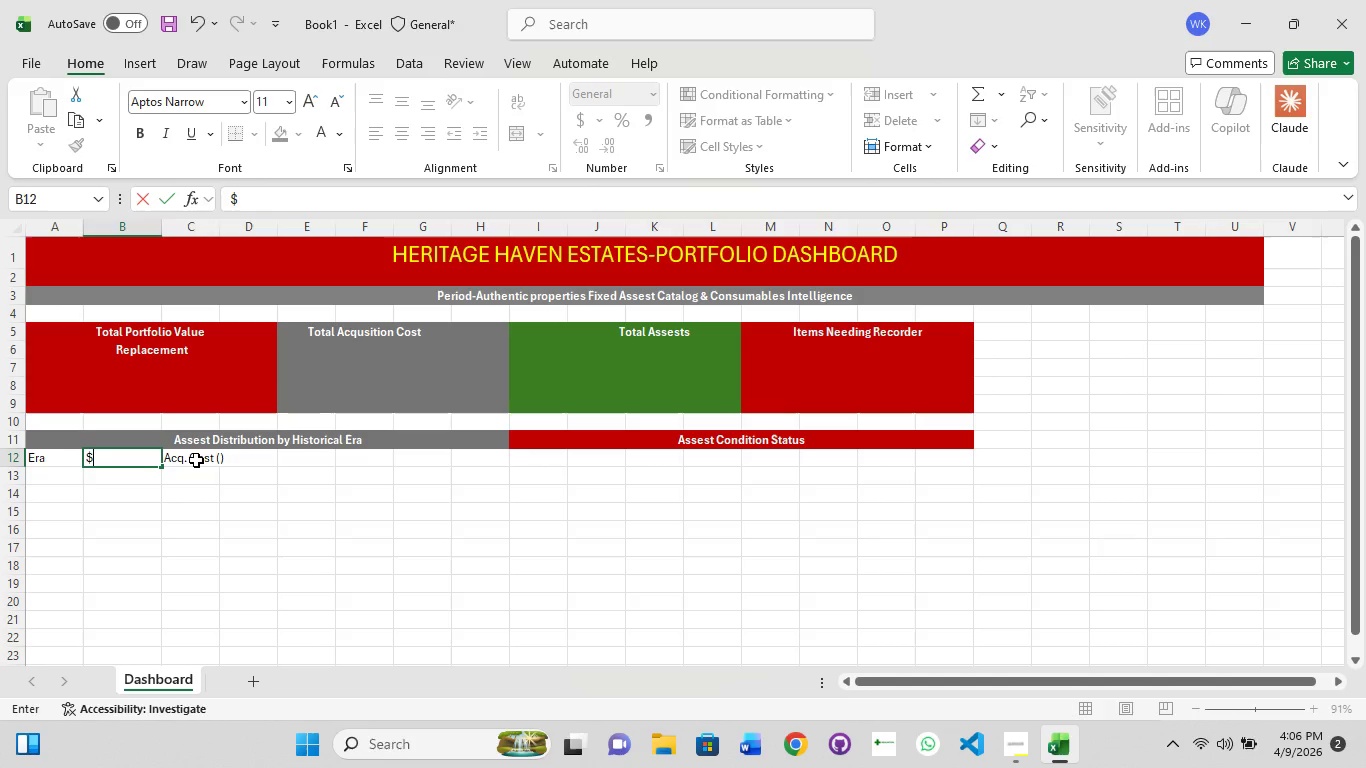 
key(Shift+4)
 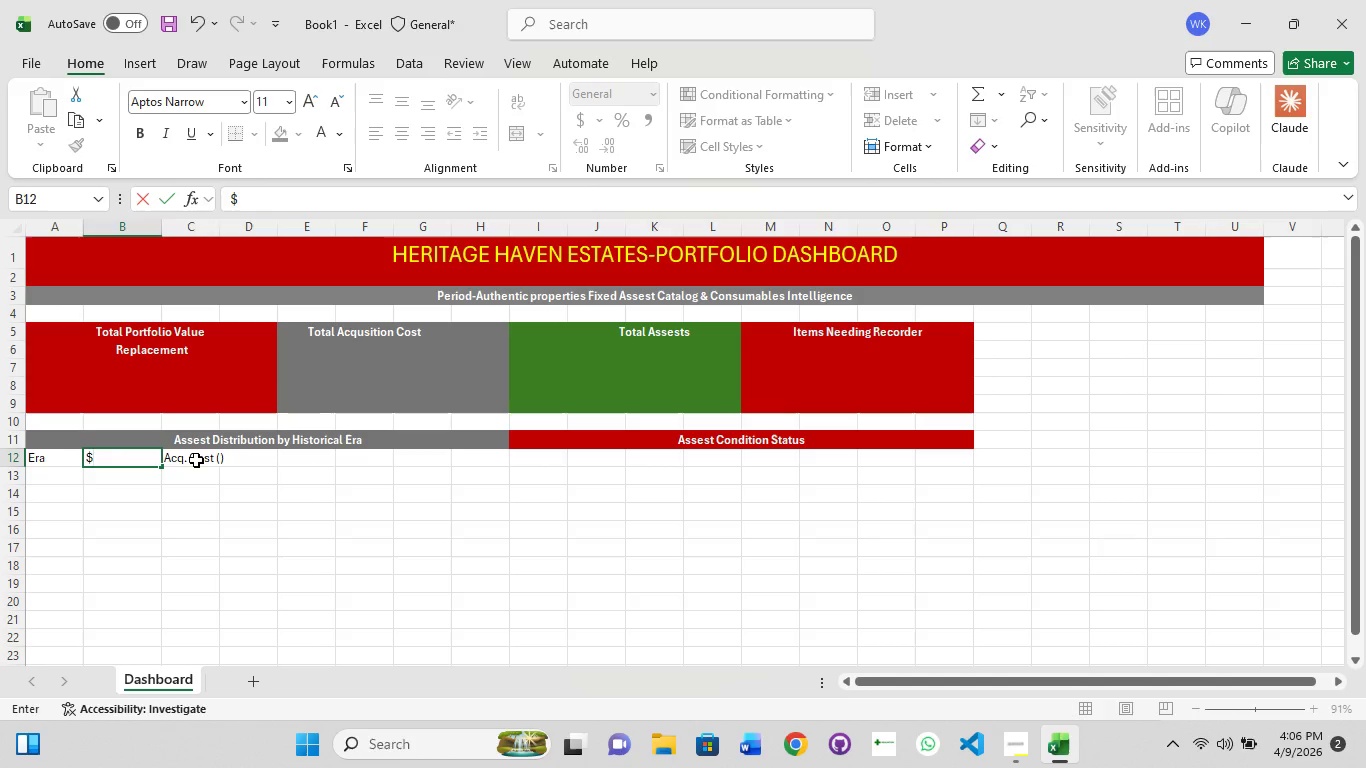 
key(Control+Z)
 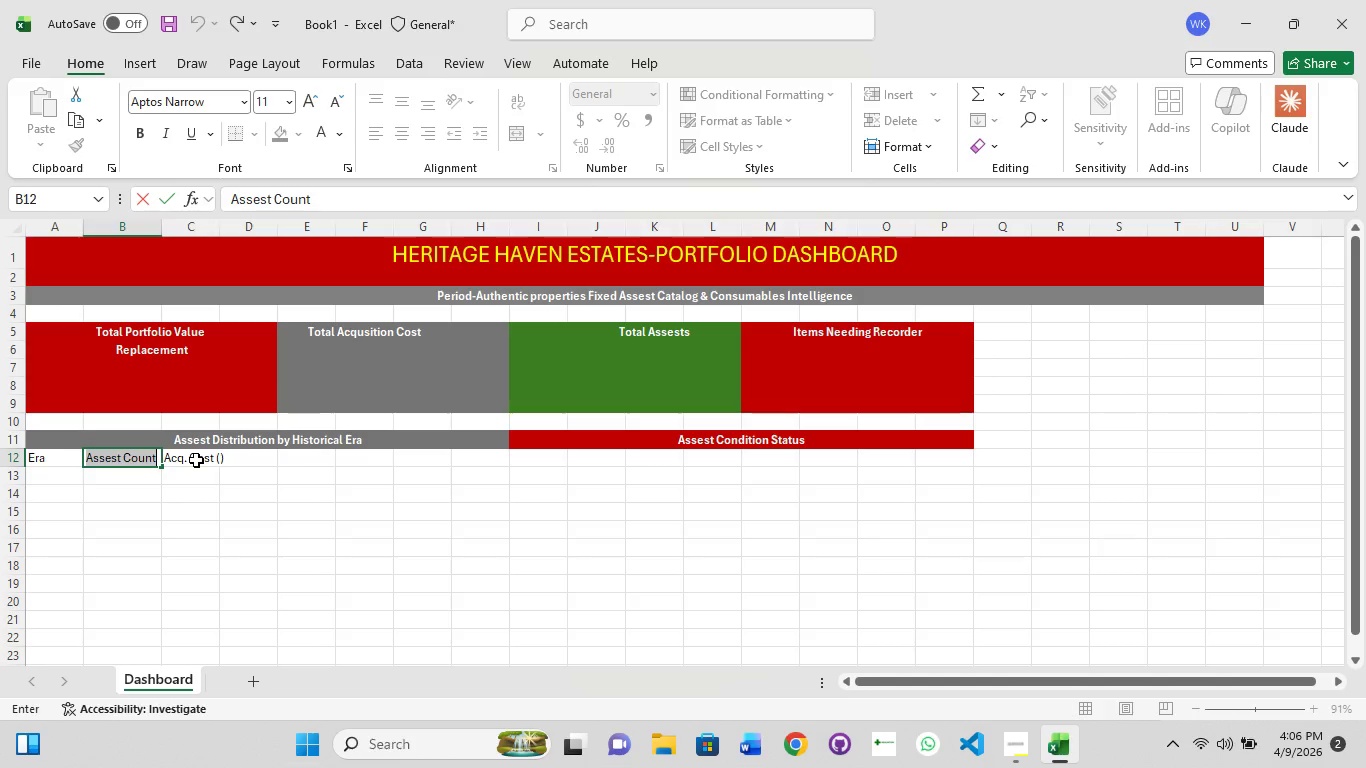 
key(Control+Z)
 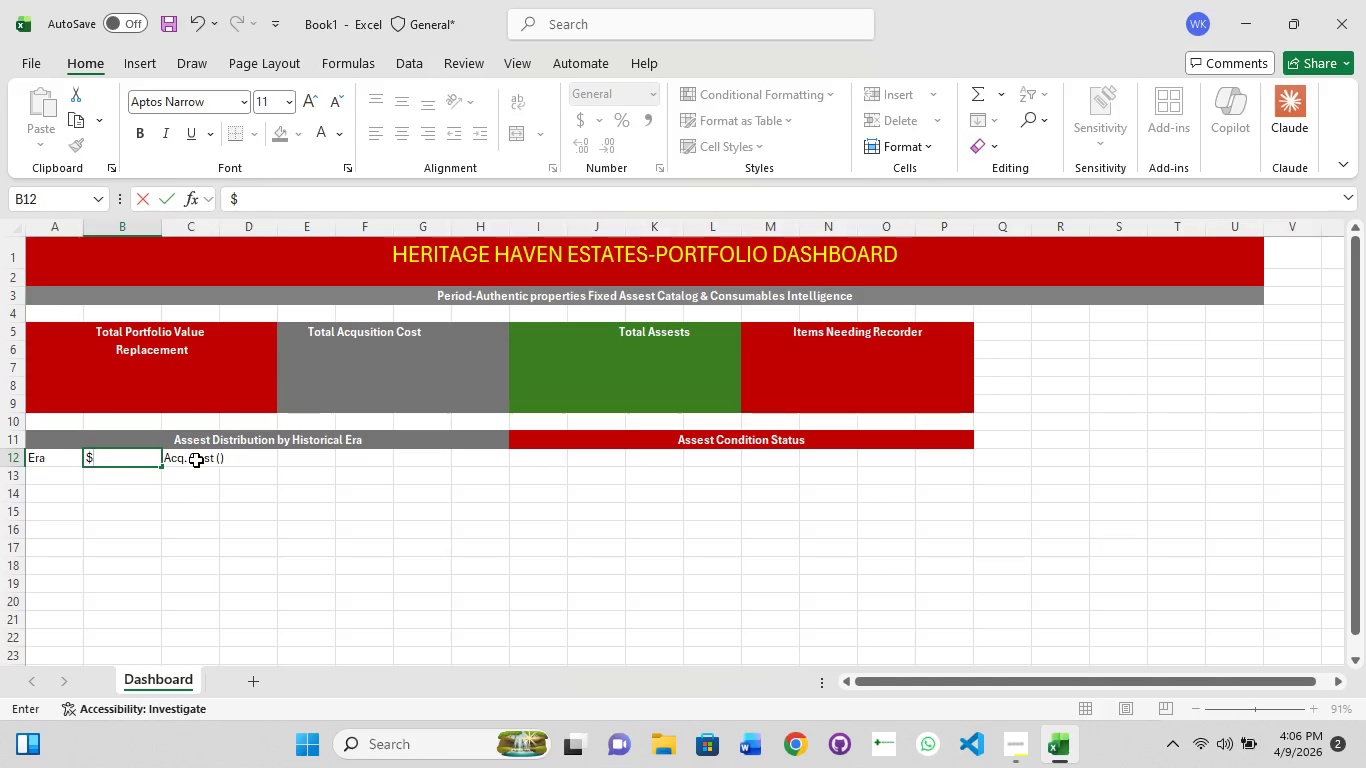 
key(Control+Z)
 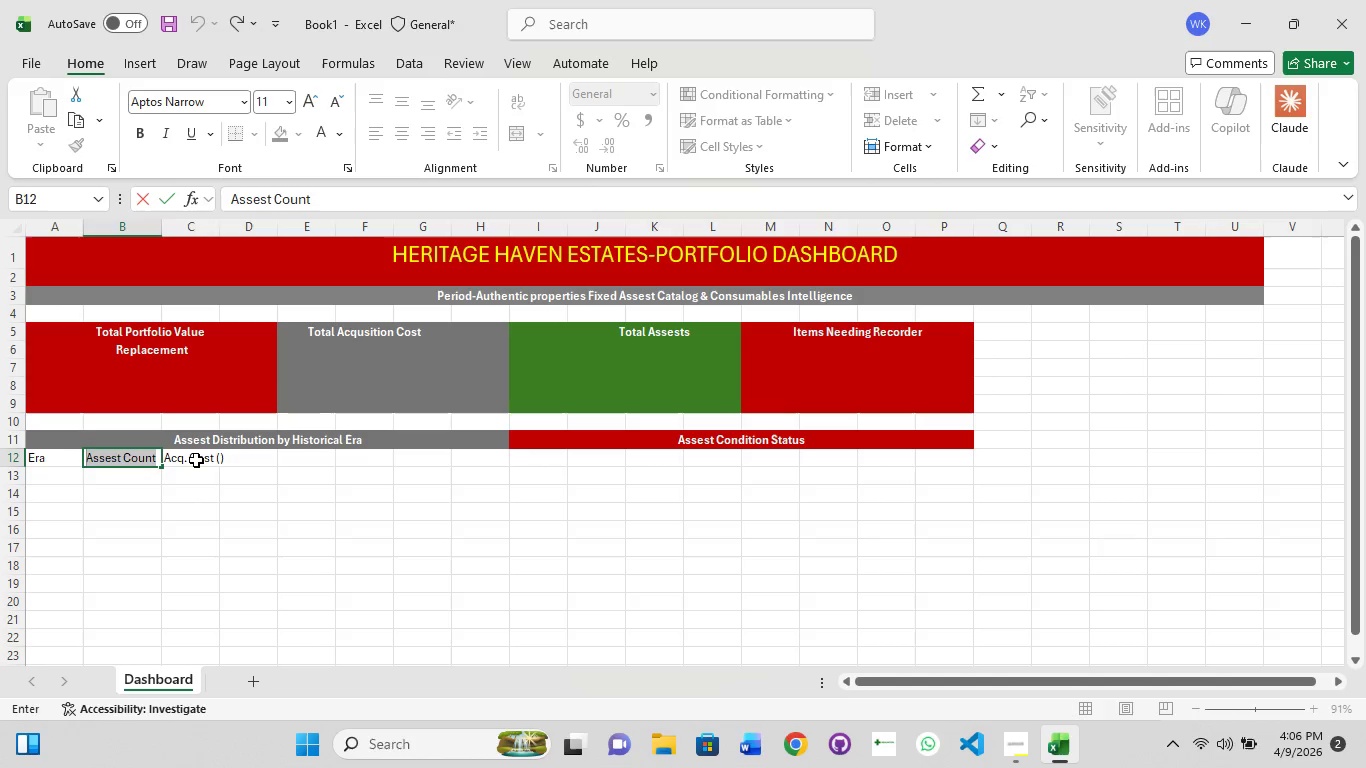 
left_click([196, 460])
 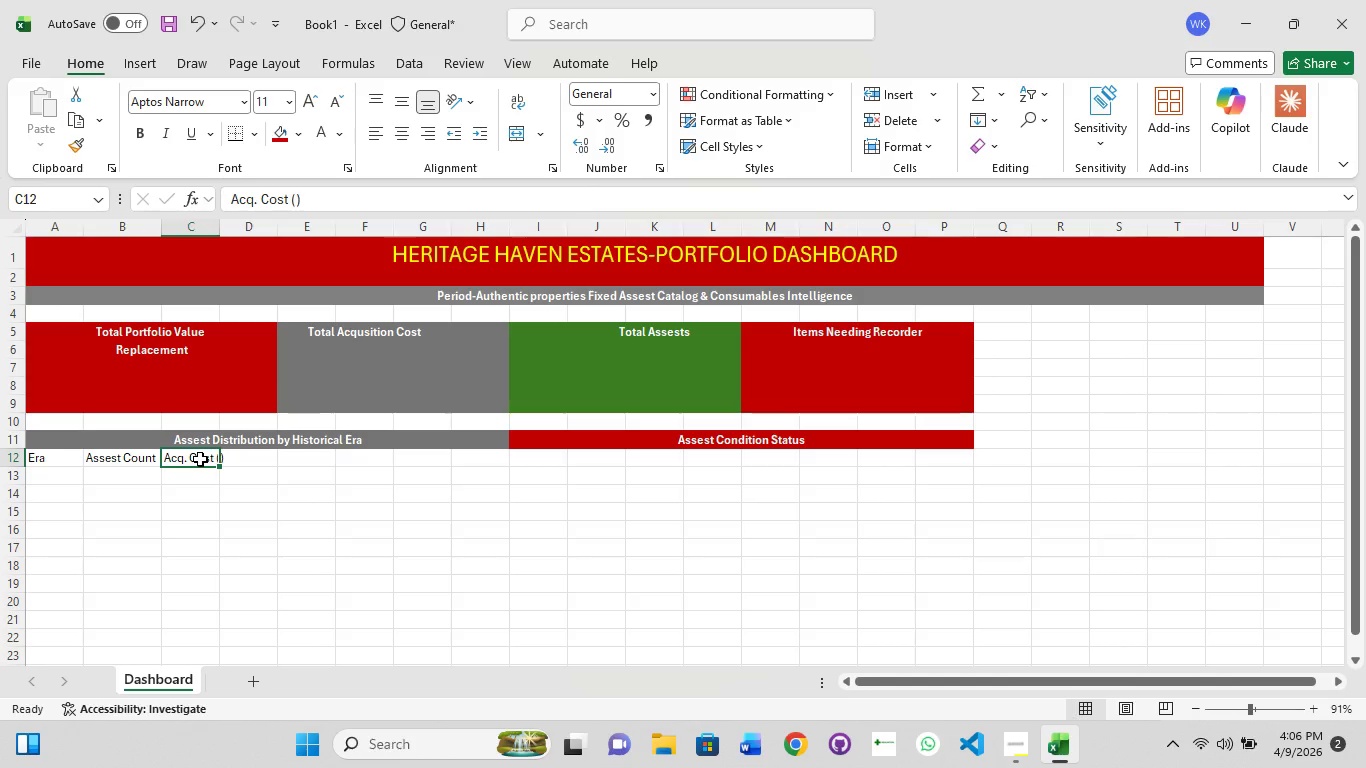 
double_click([200, 459])
 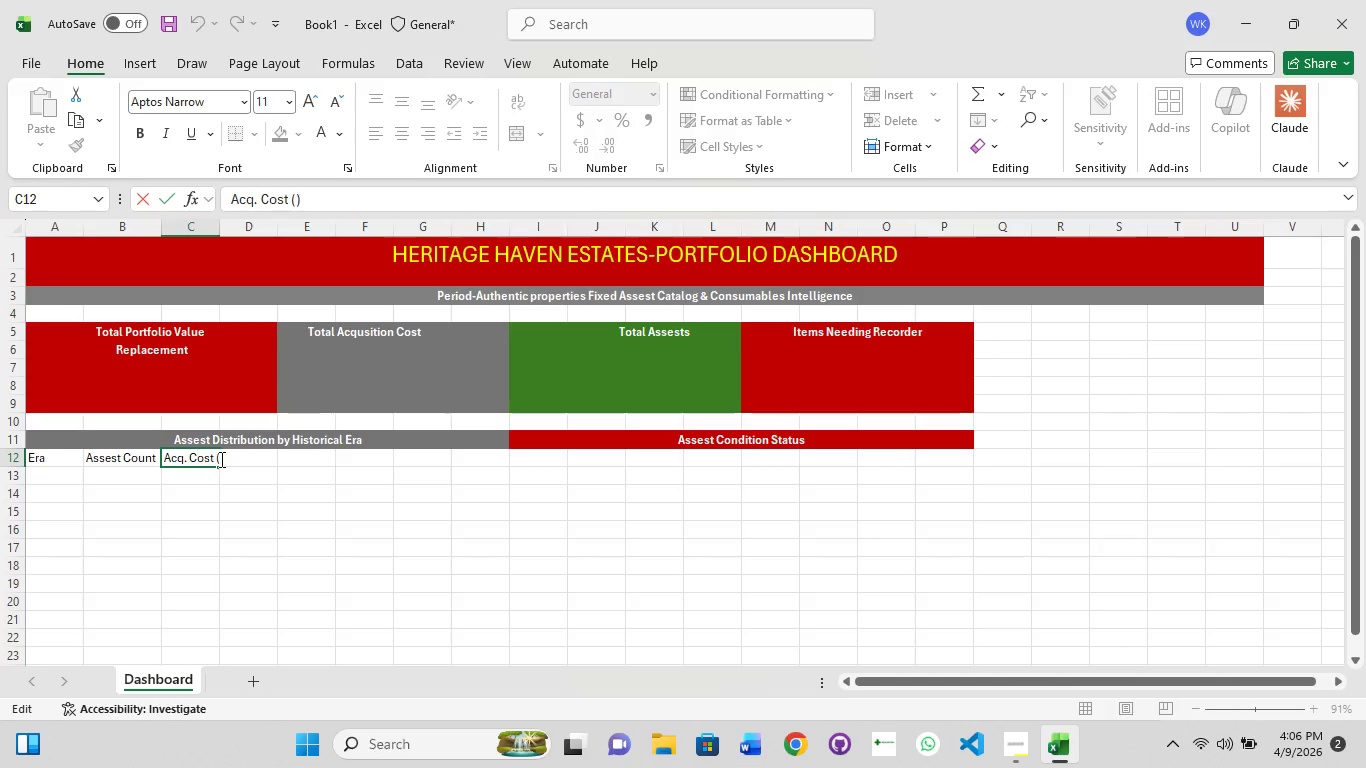 
left_click([218, 460])
 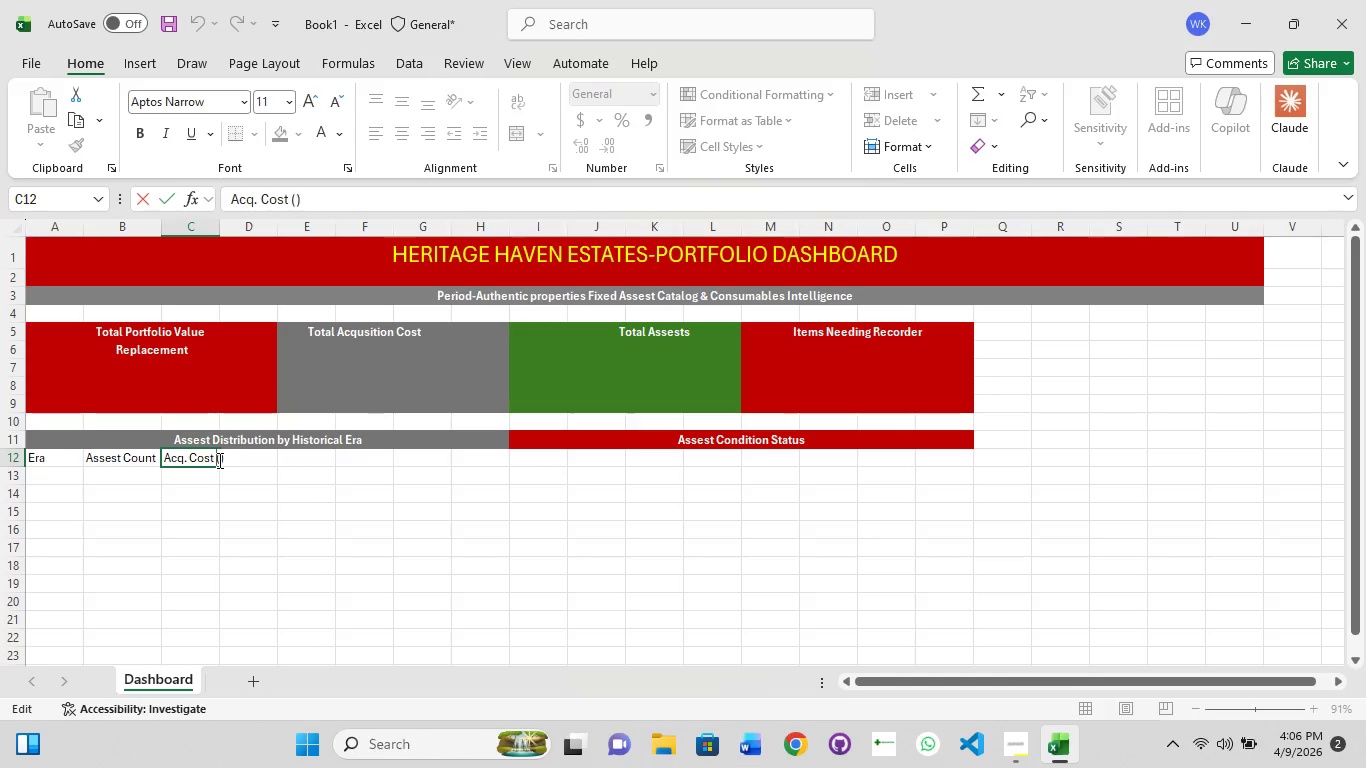 
key(ArrowRight)
 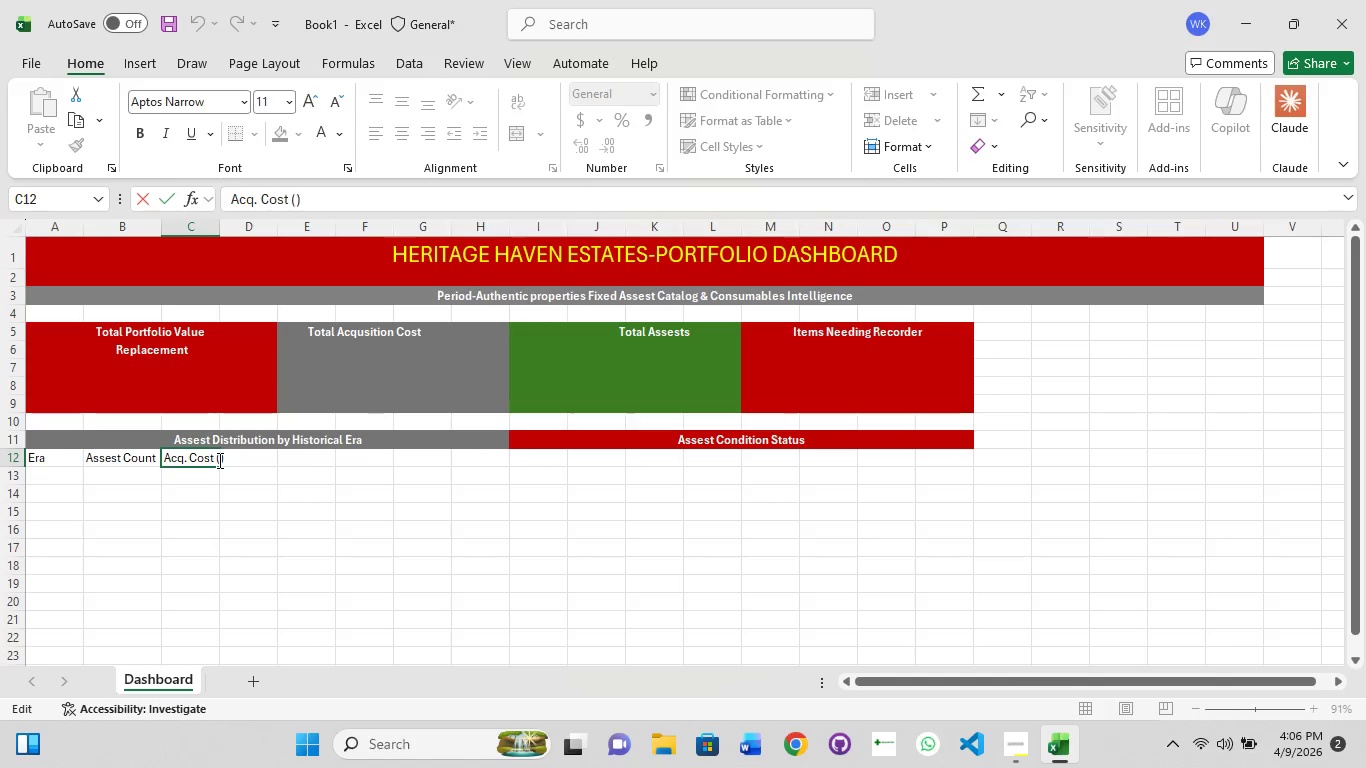 
key(Shift+4)
 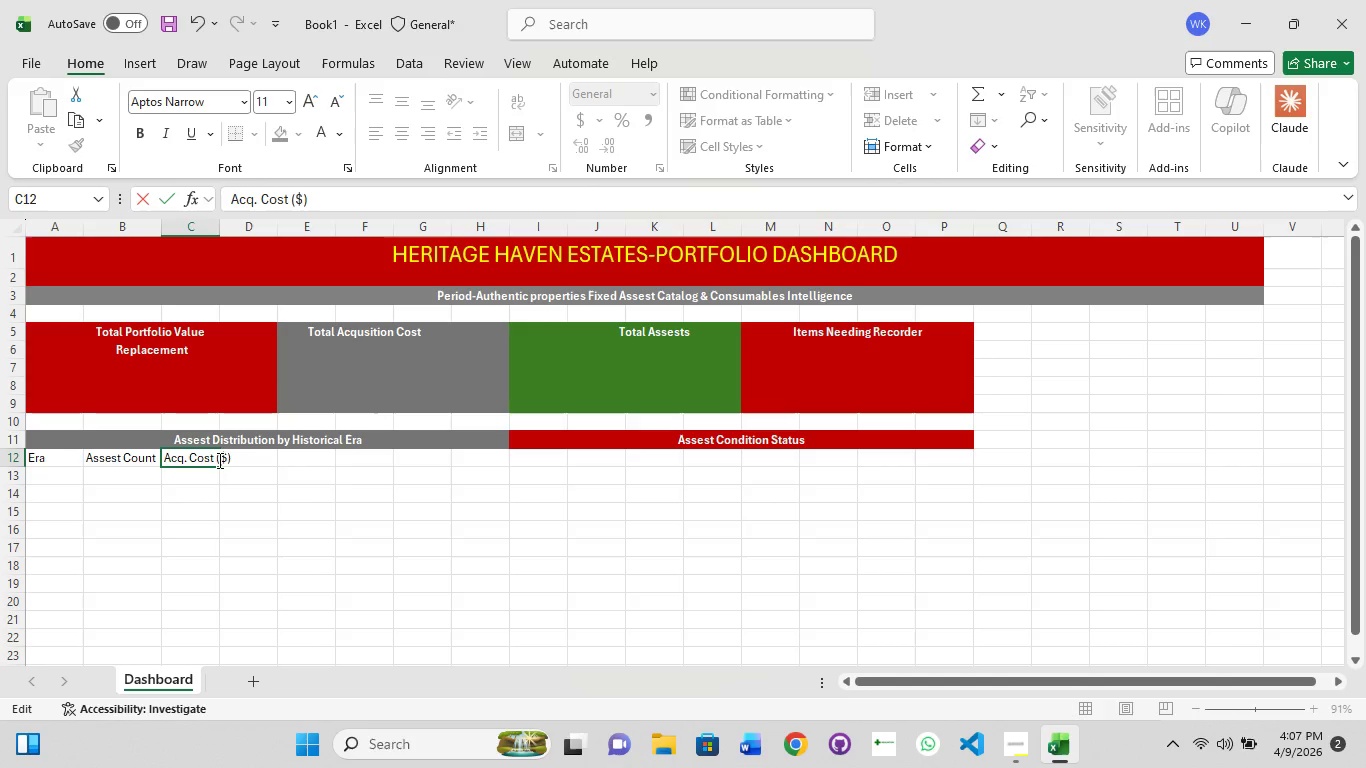 
left_click([270, 456])
 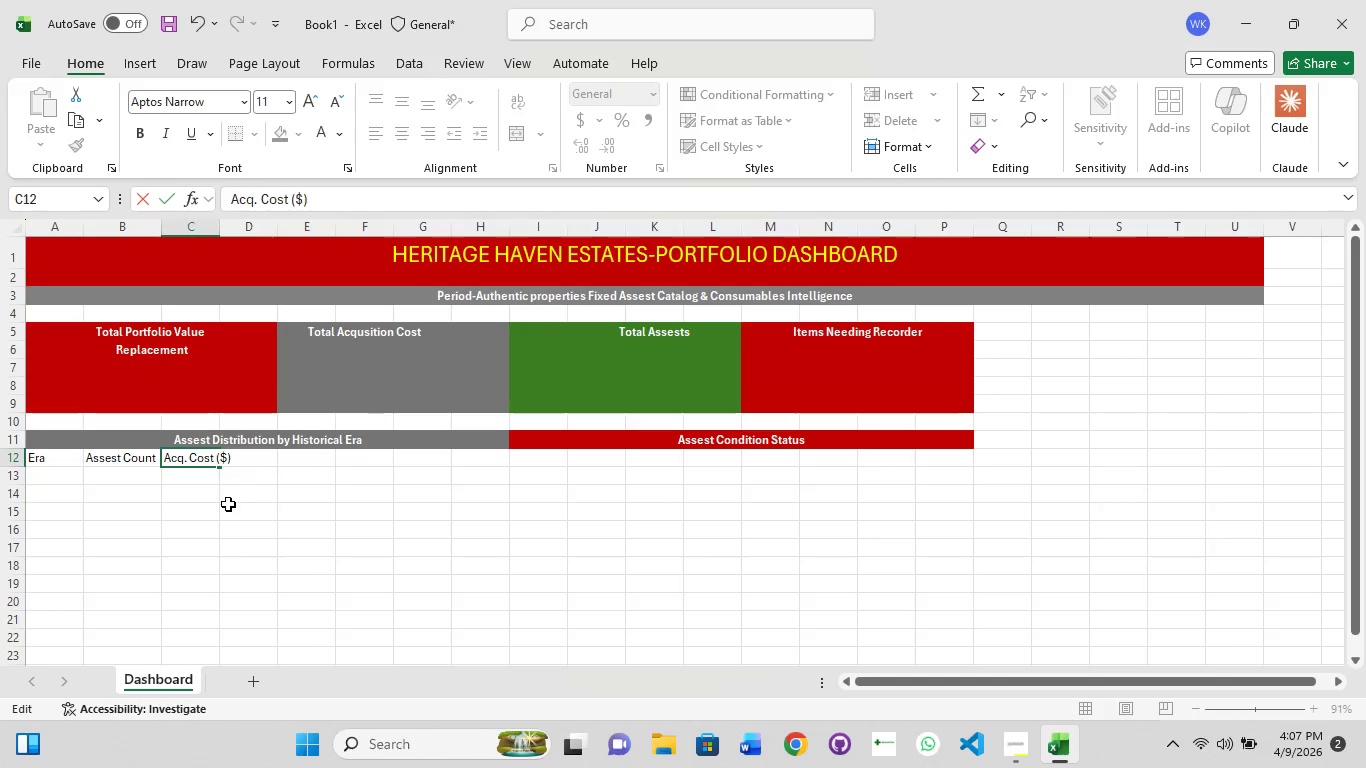 
left_click([228, 504])
 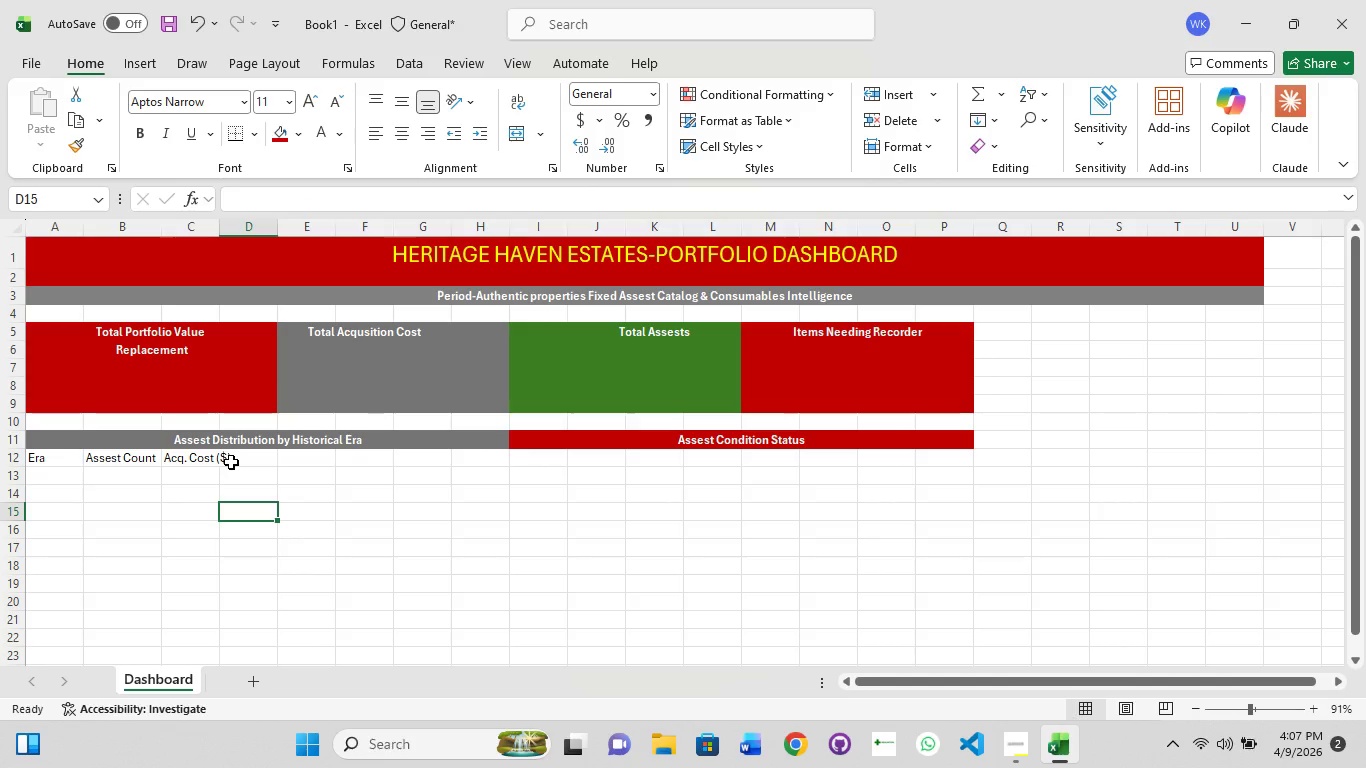 
left_click([231, 462])
 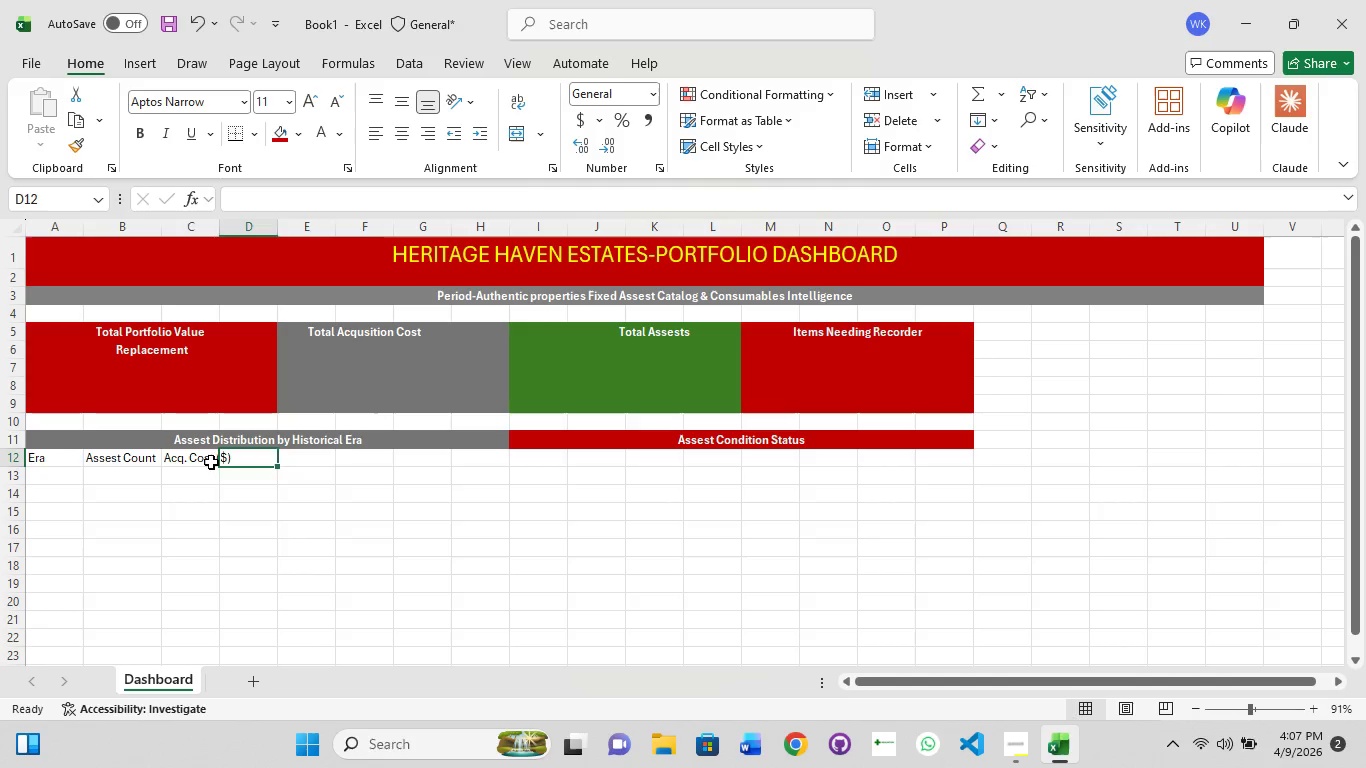 
left_click([211, 462])
 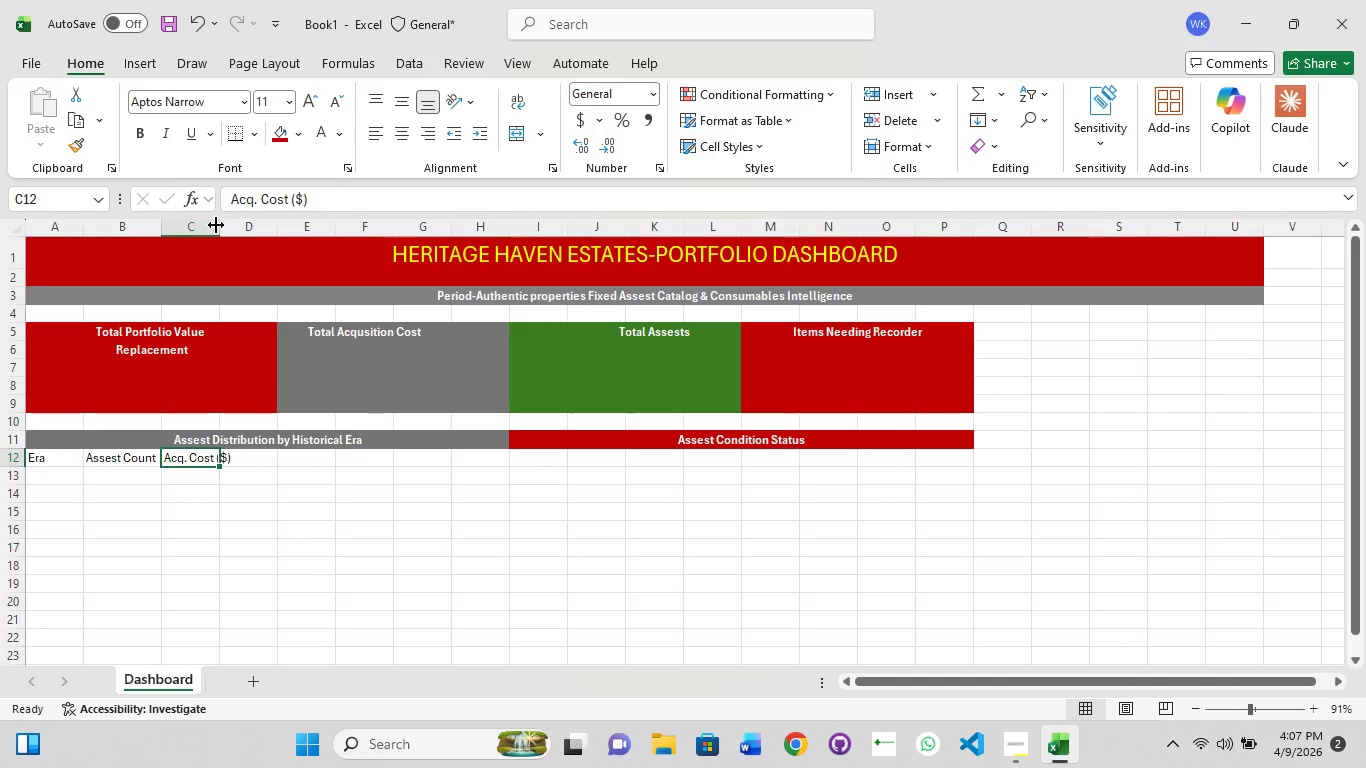 
double_click([216, 225])
 